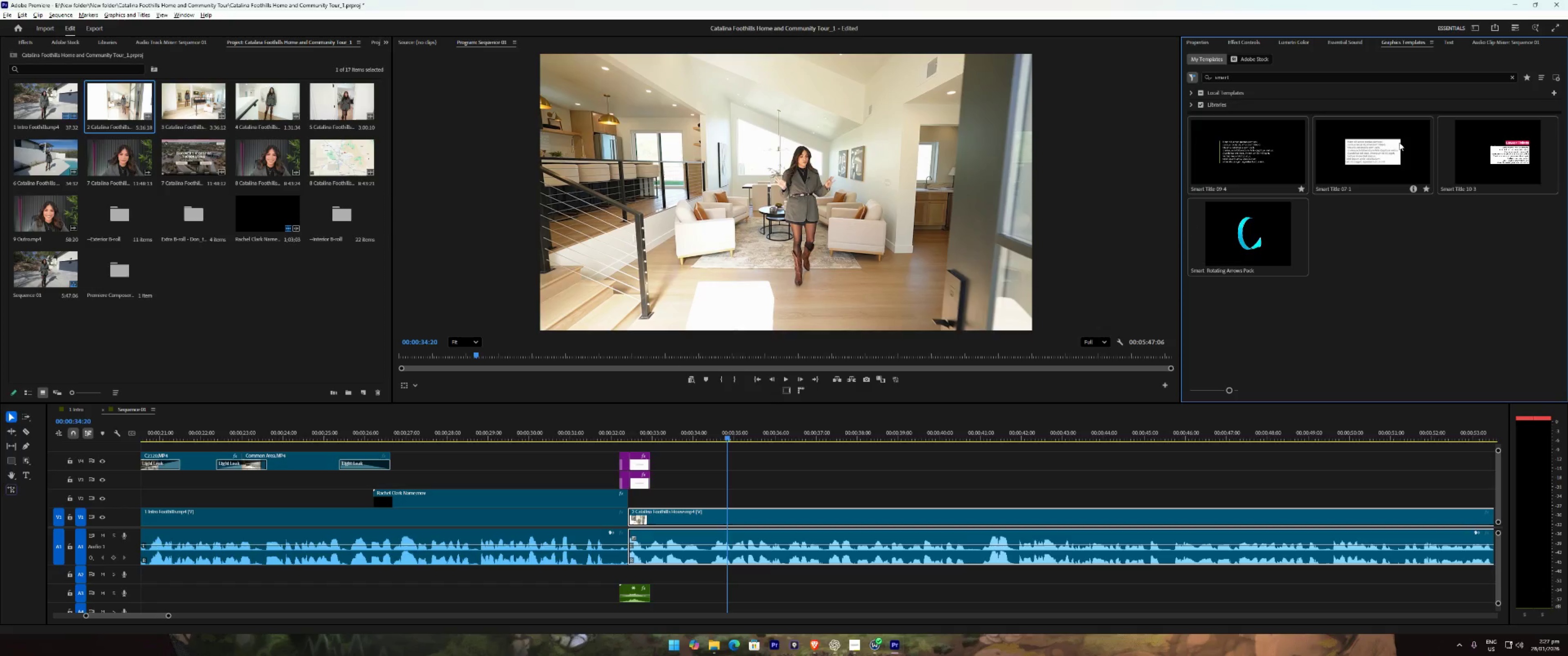 
scroll: coordinate [1436, 200], scroll_direction: up, amount: 4.0
 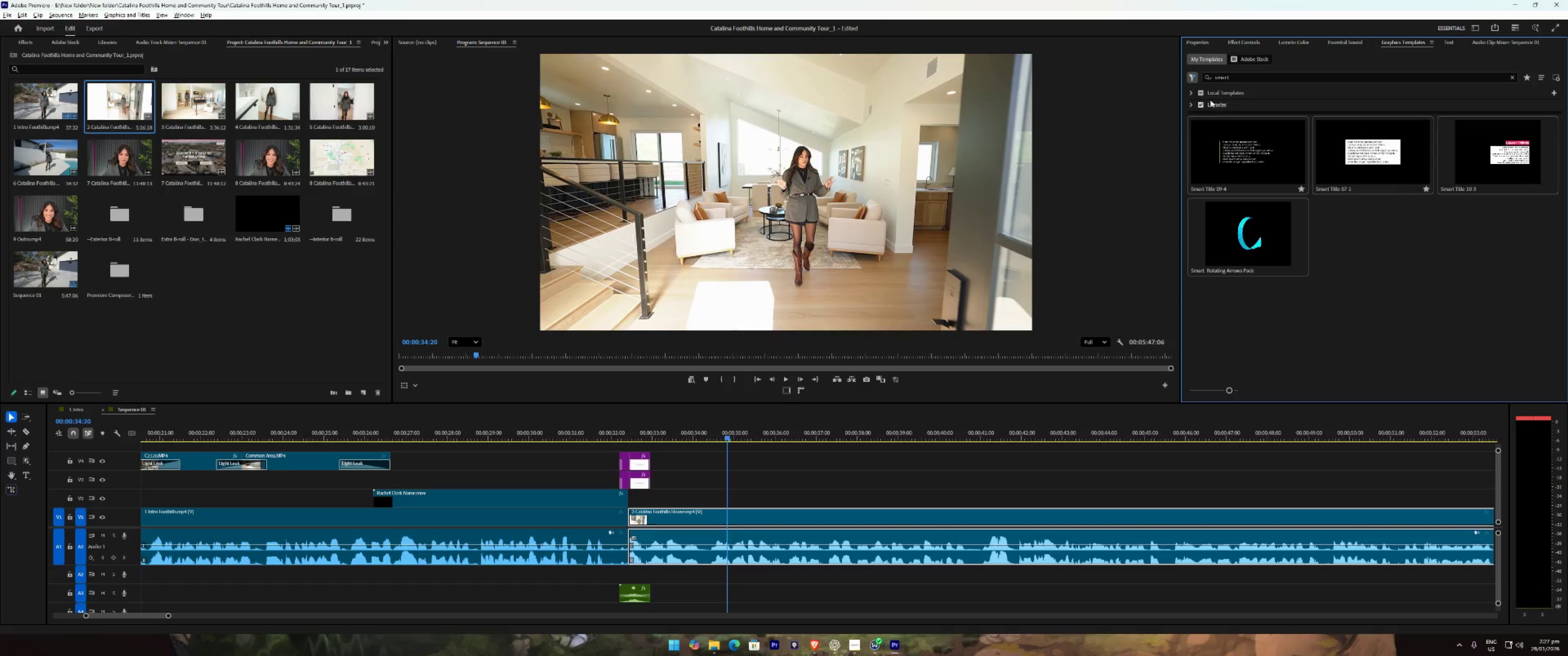 
left_click([1202, 94])
 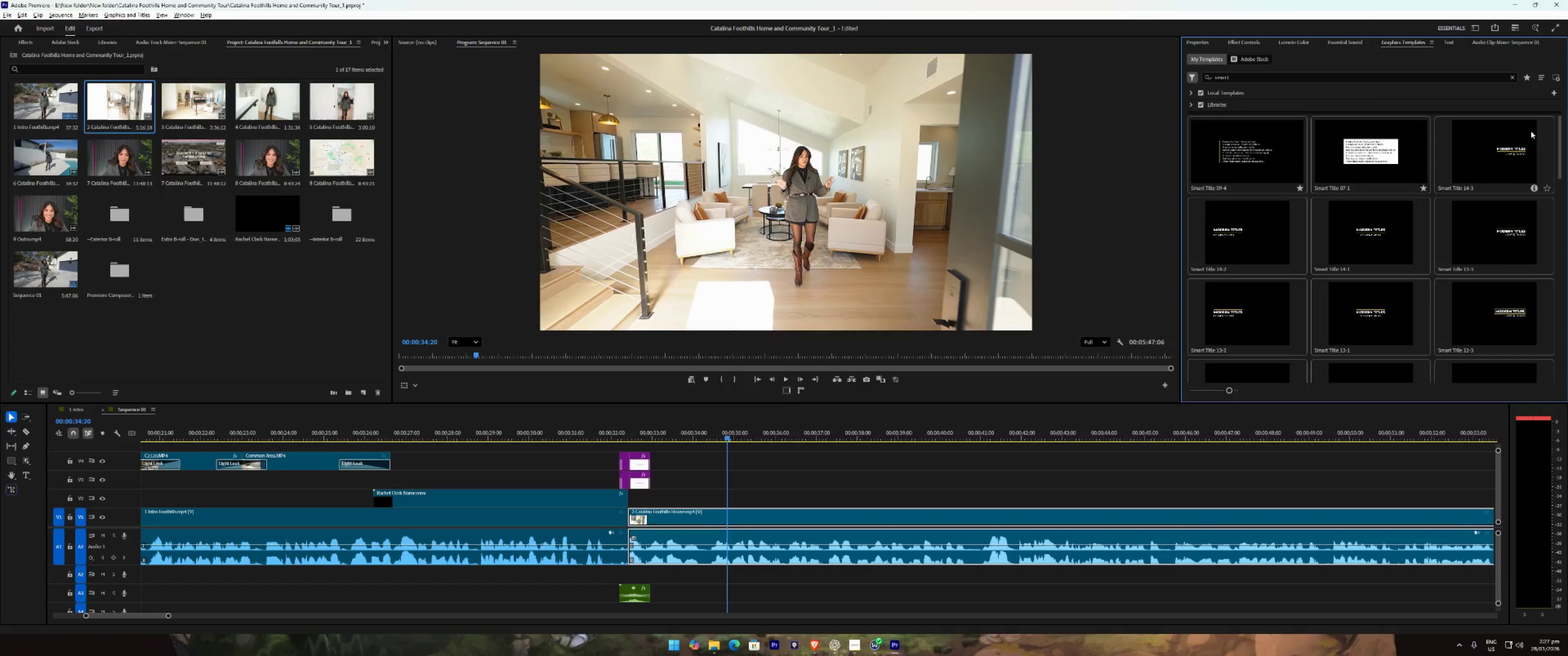 
left_click_drag(start_coordinate=[1559, 146], to_coordinate=[1568, 378])
 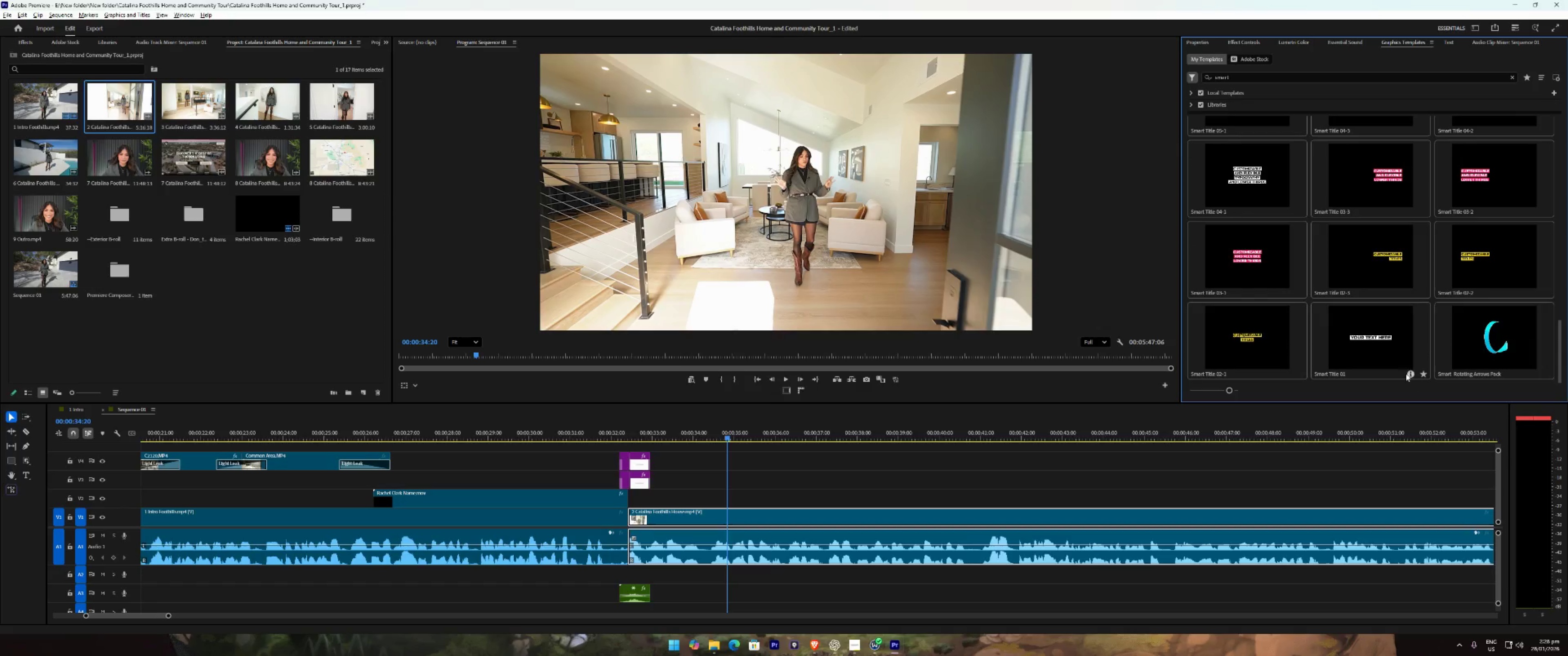 
left_click([1385, 341])
 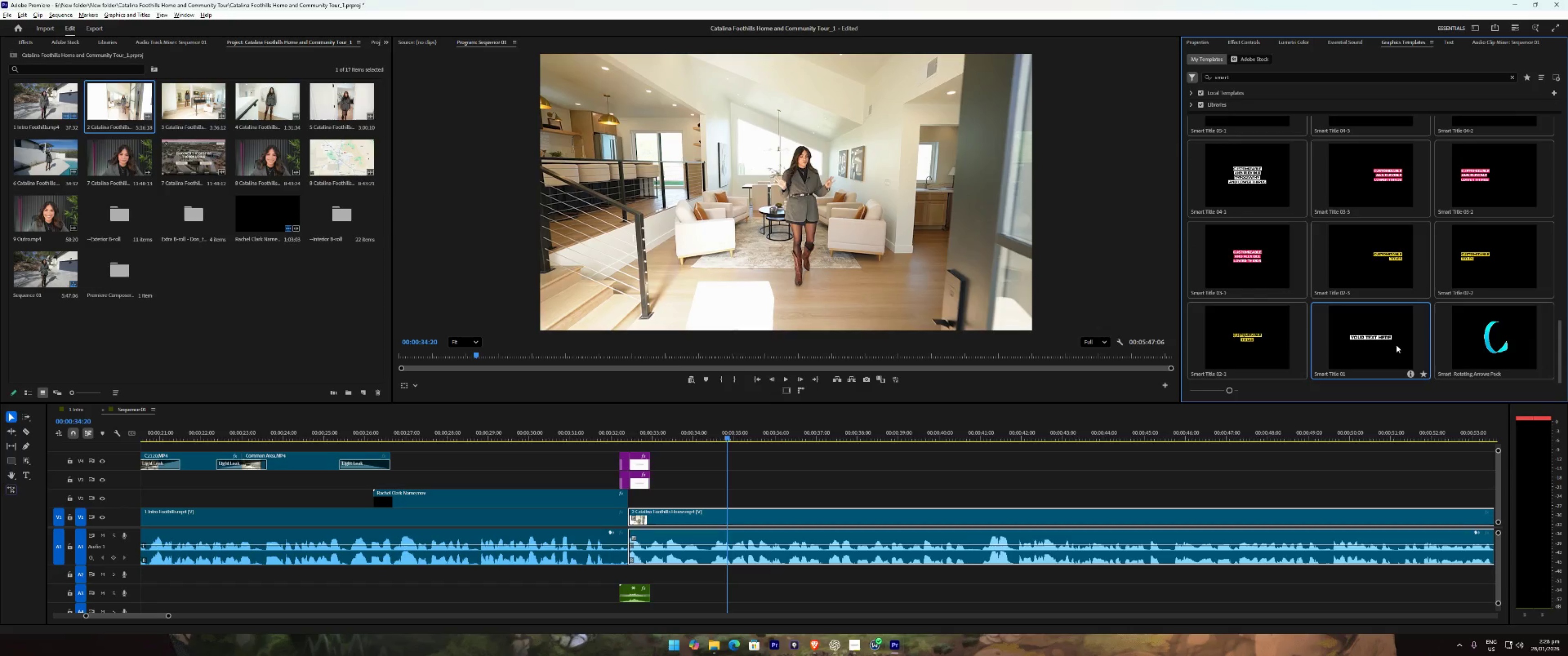 
left_click_drag(start_coordinate=[1396, 343], to_coordinate=[750, 501])
 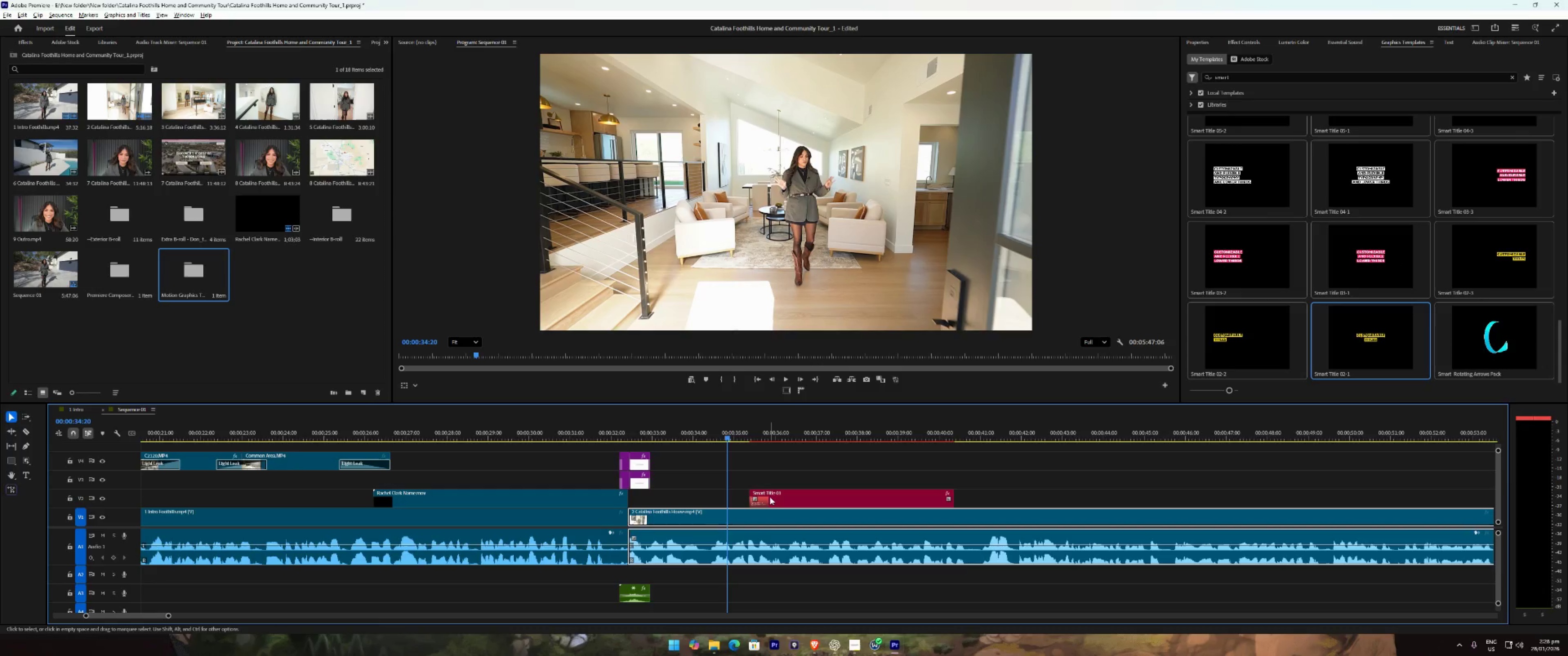 
left_click([770, 497])
 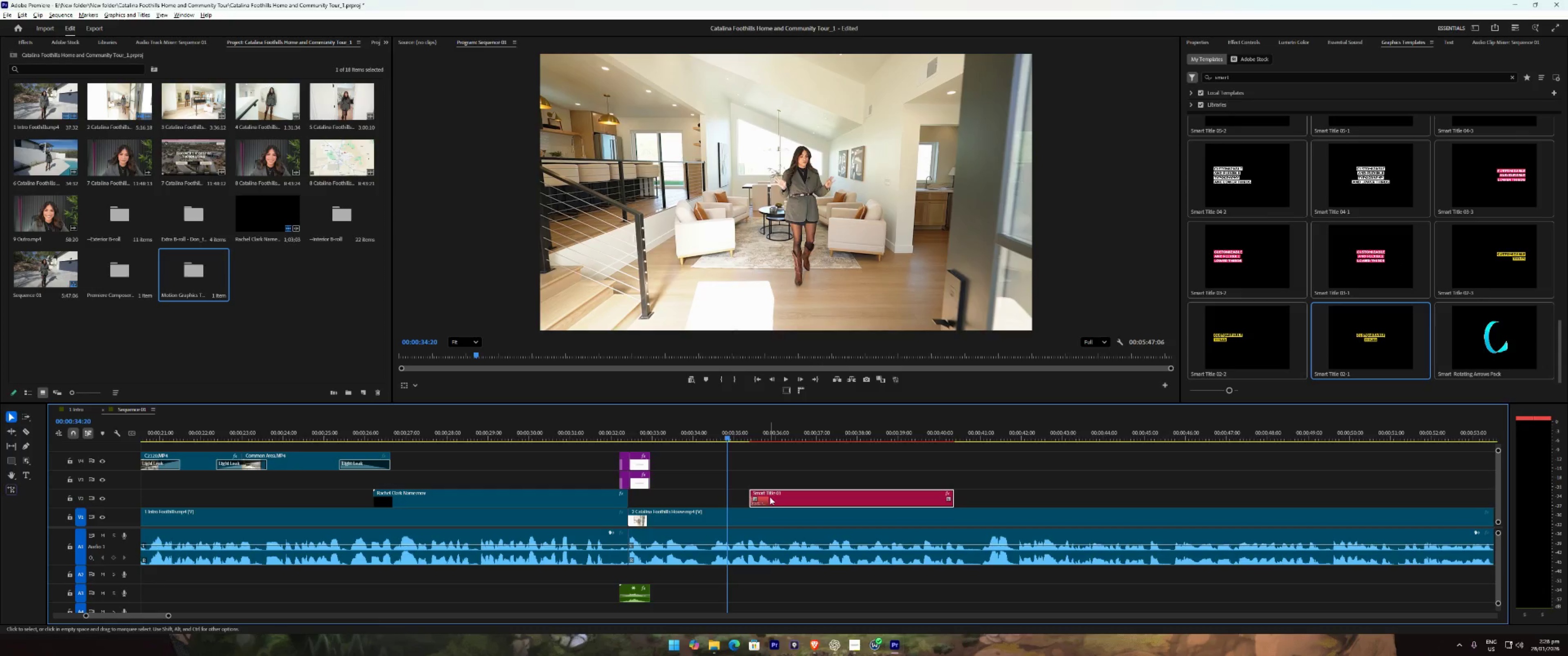 
key(Space)
 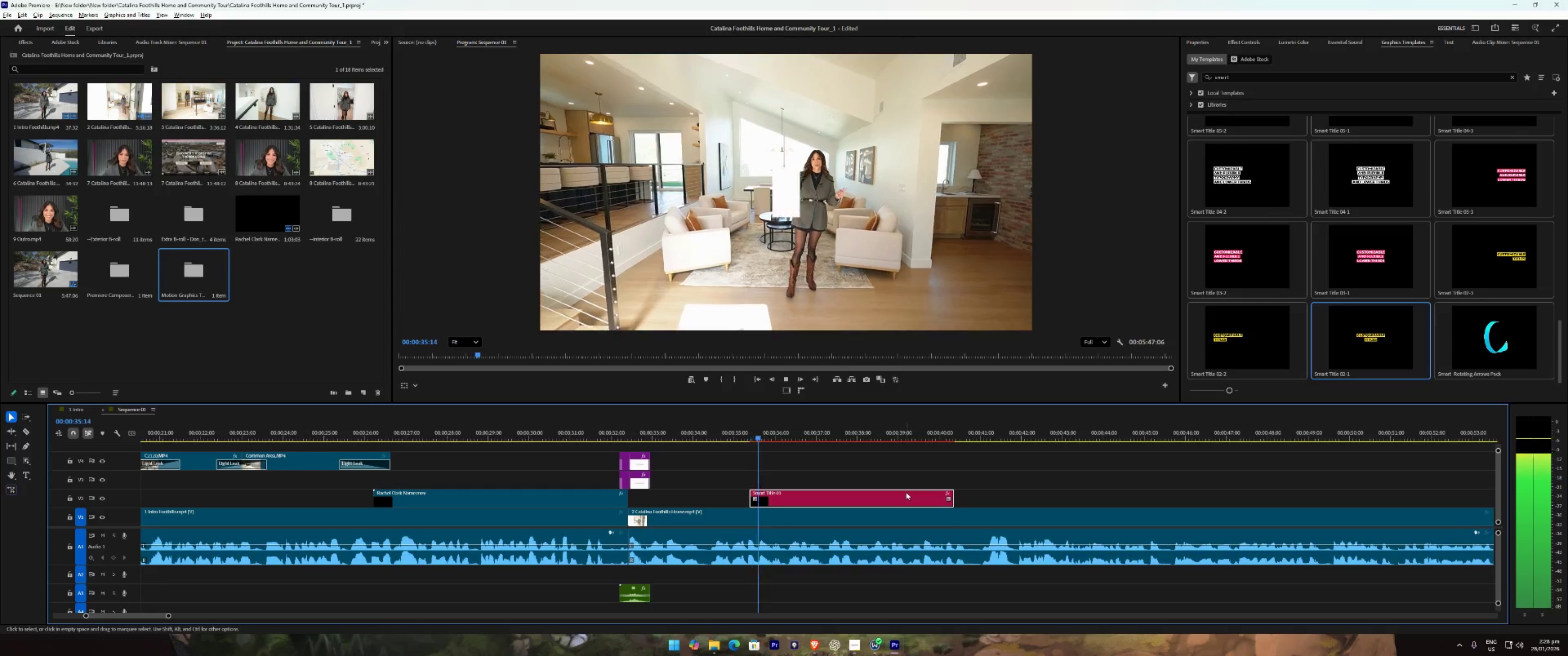 
key(Space)
 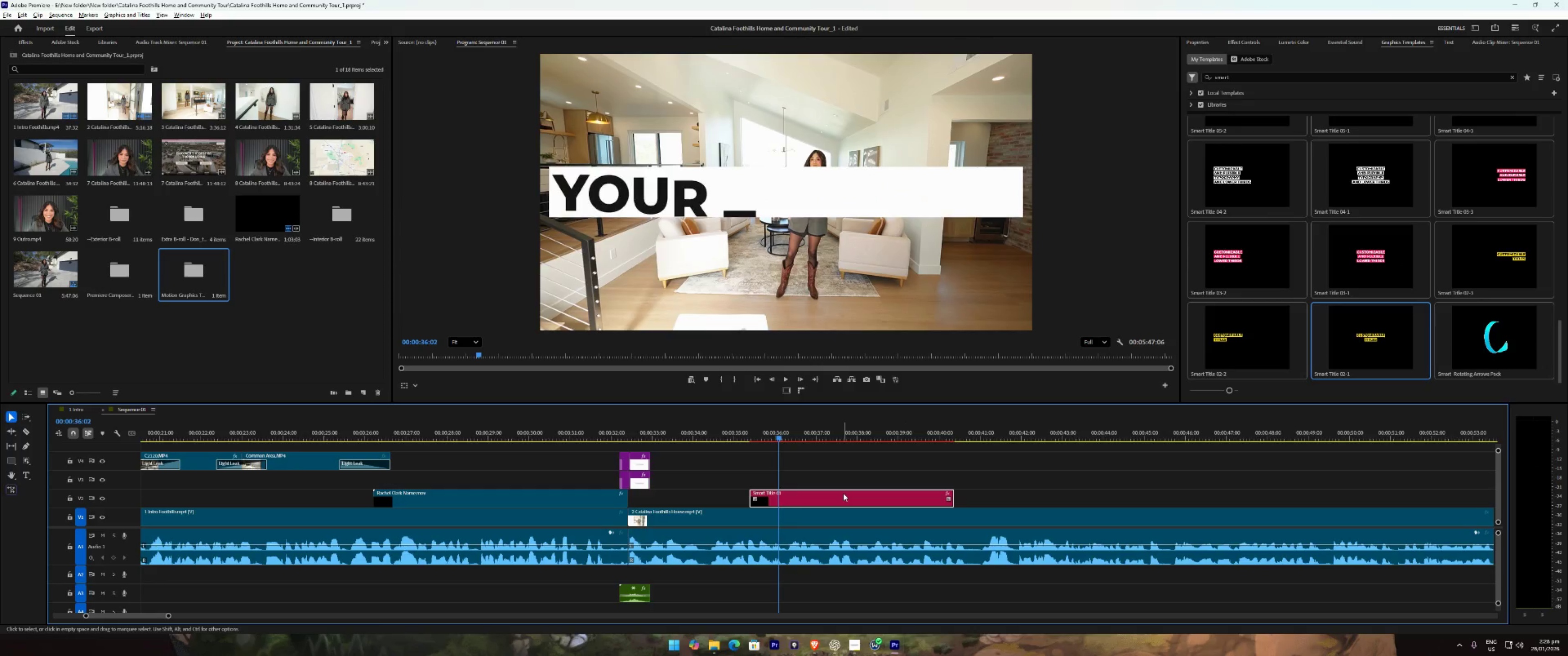 
left_click([843, 493])
 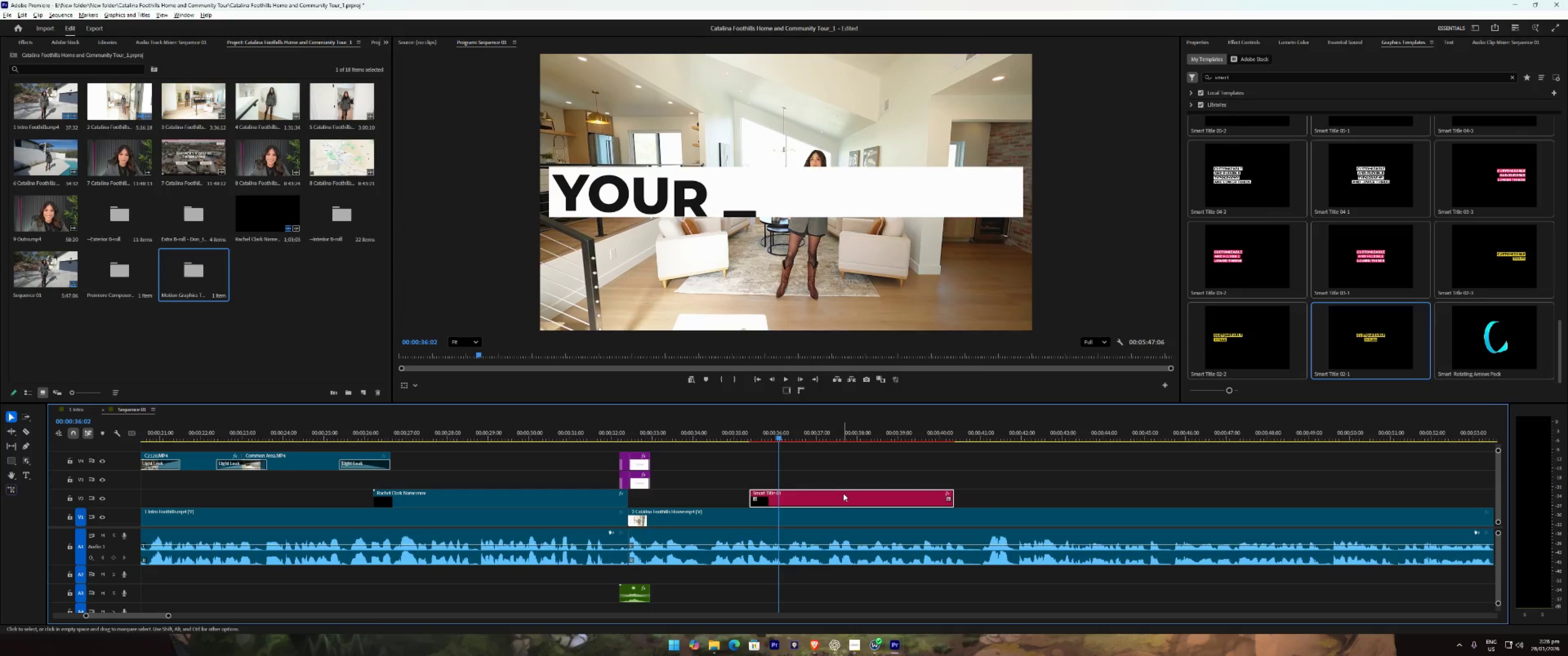 
right_click([843, 493])
 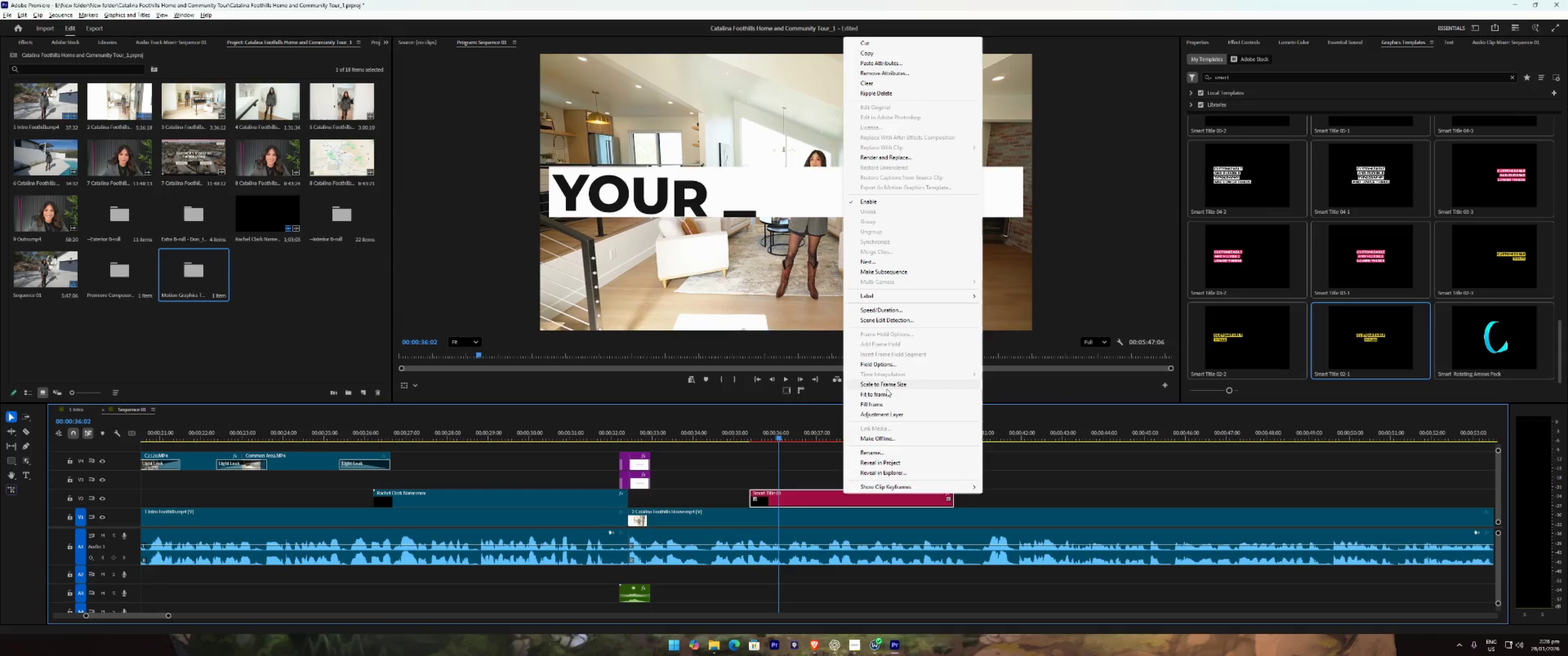 
left_click([887, 385])
 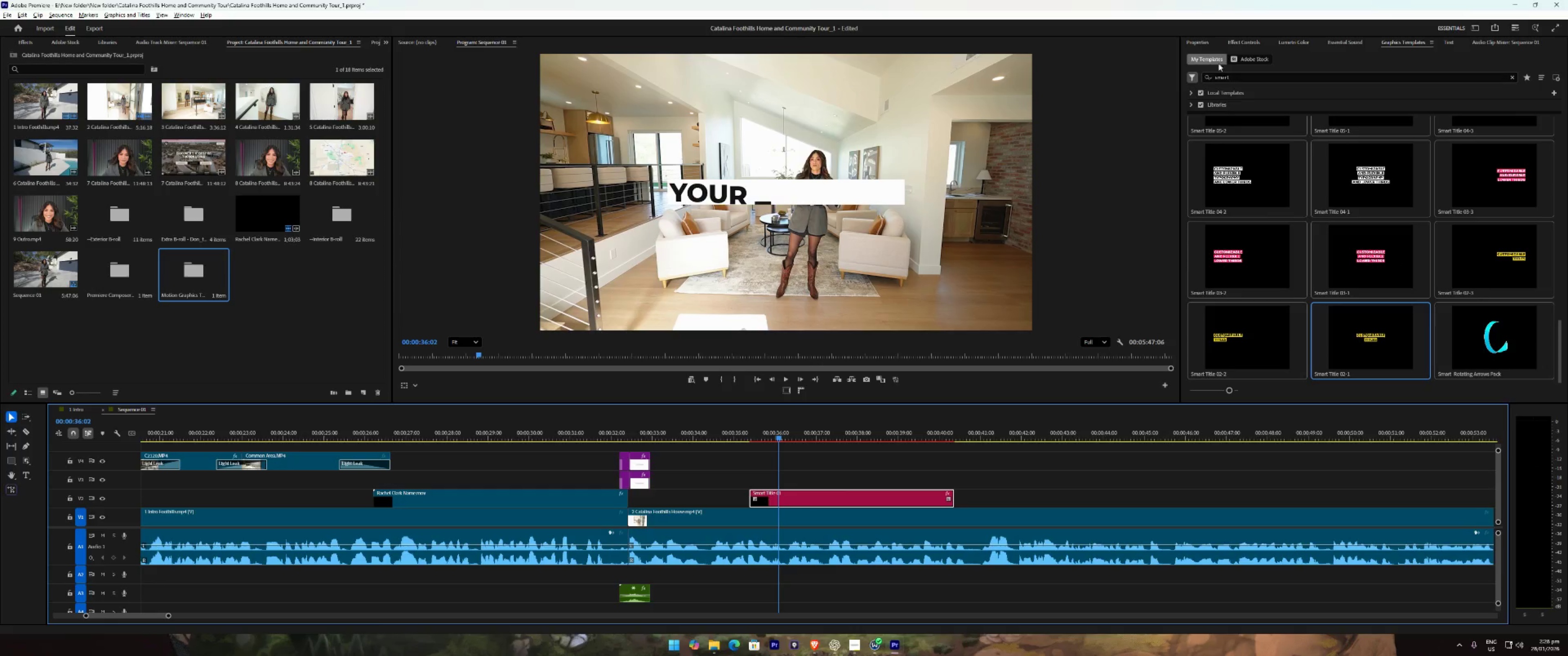 
key(Space)
 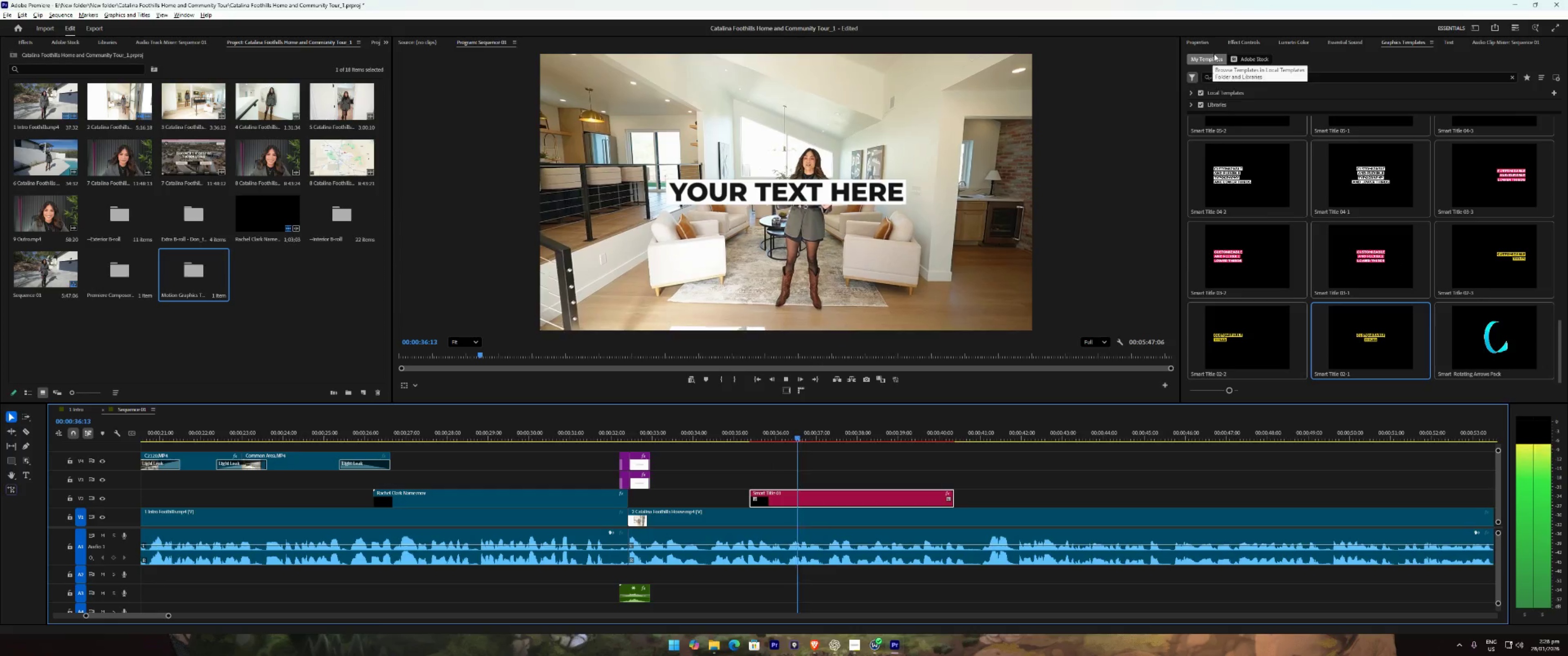 
key(Space)
 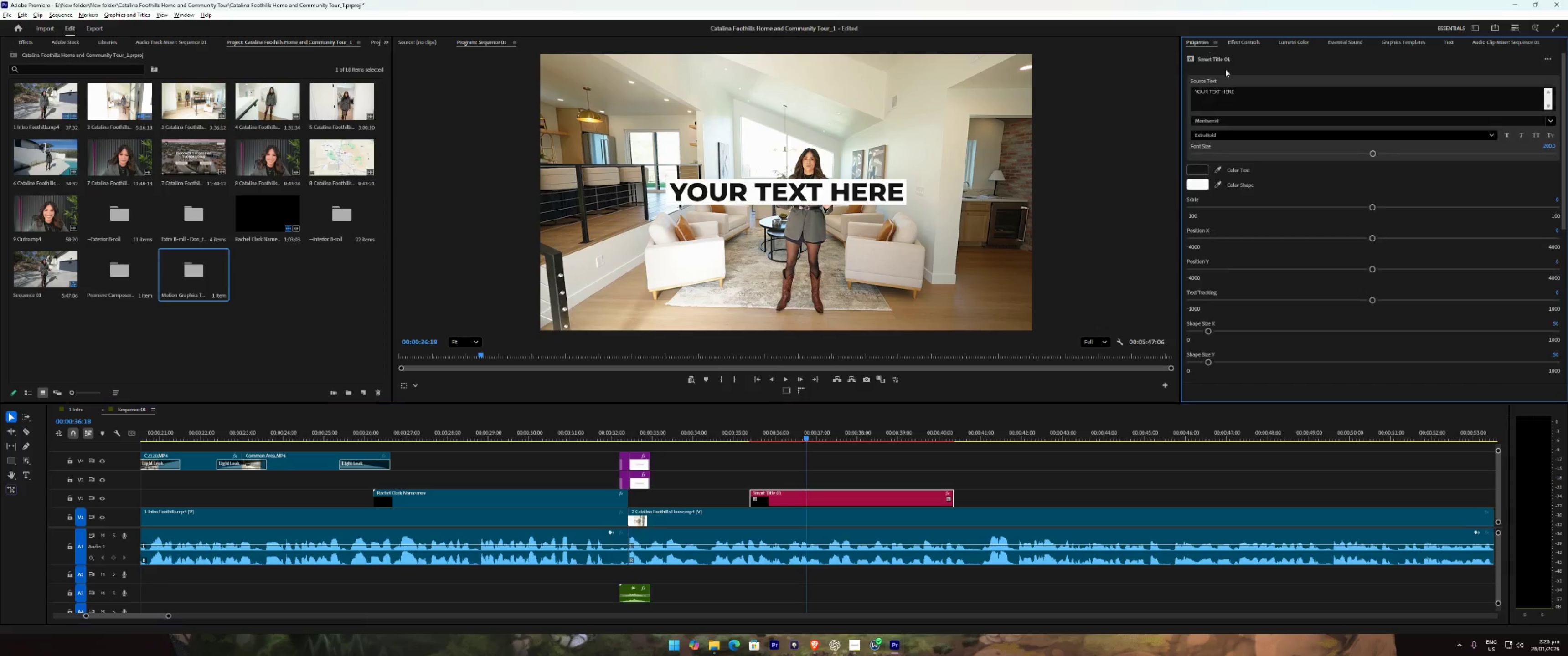 
double_click([1250, 105])
 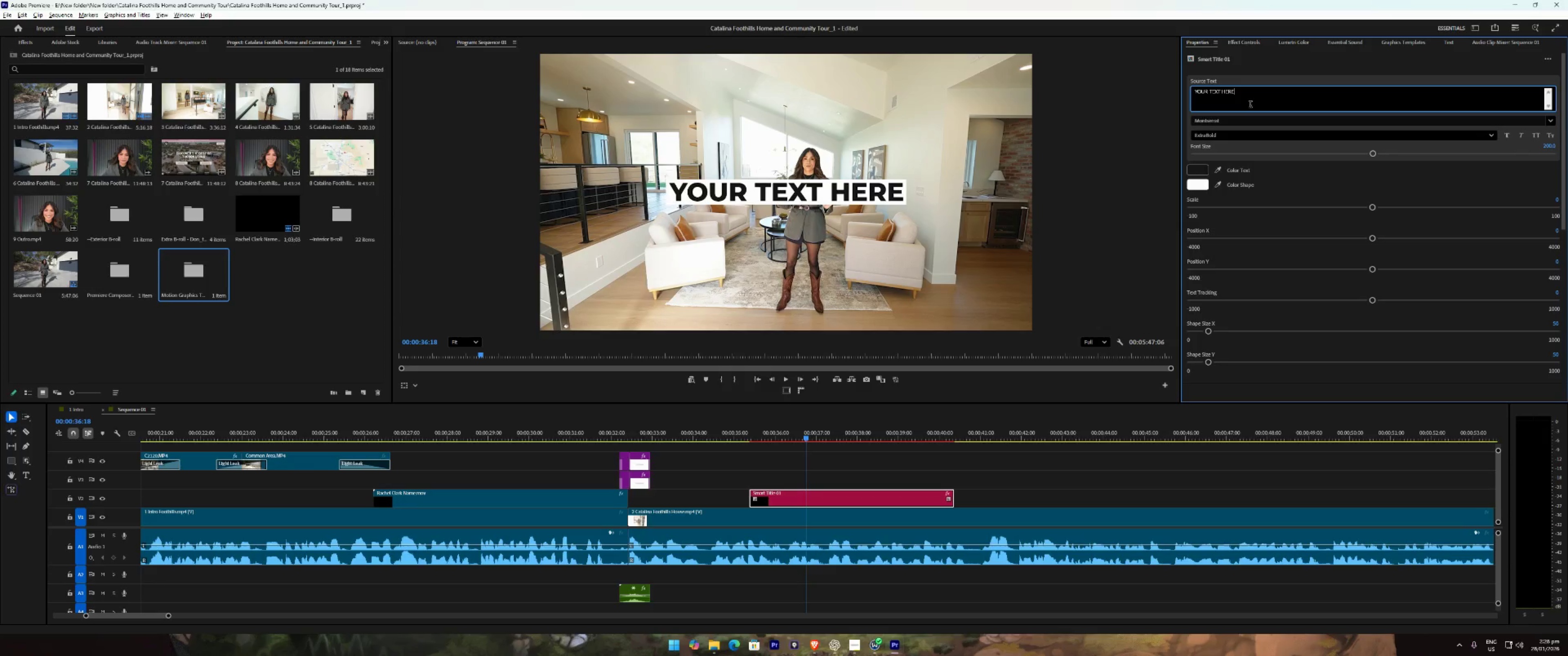 
key(Control+ControlLeft)
 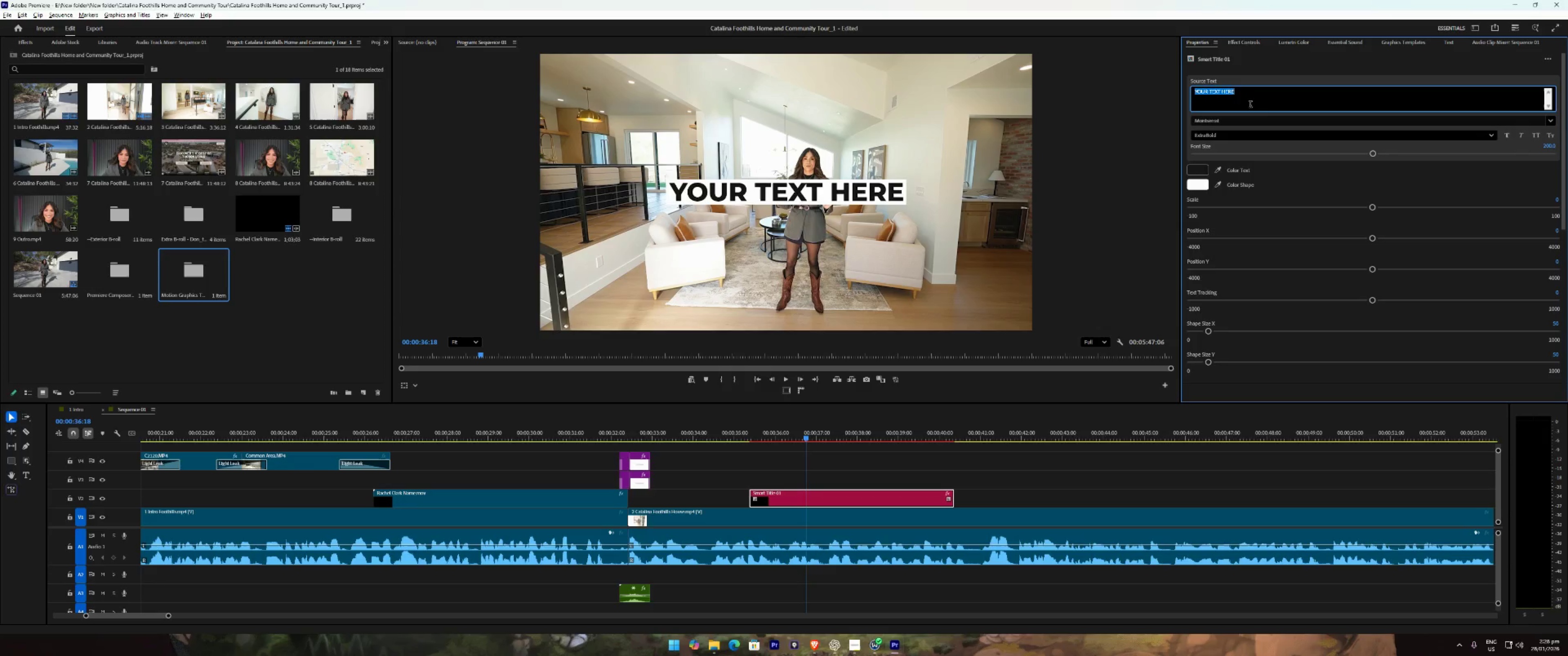 
key(Control+A)
 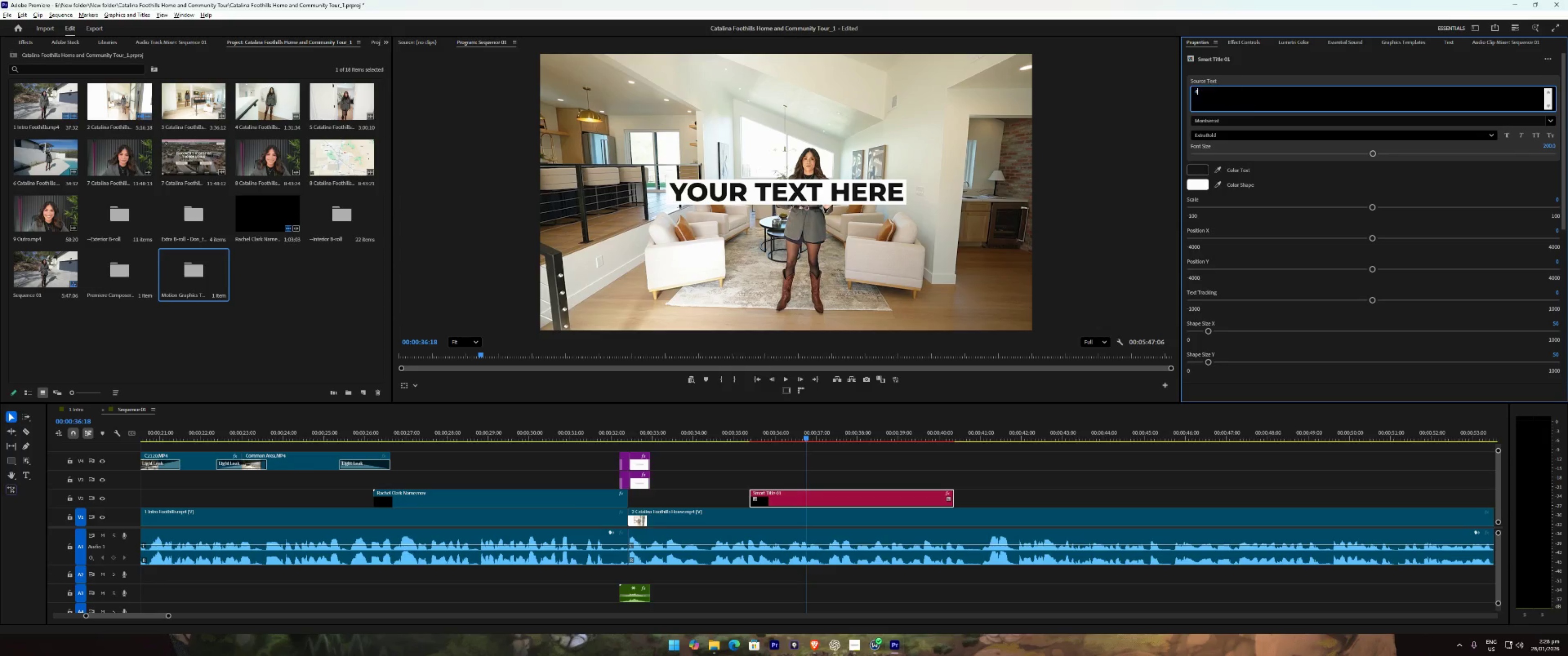 
type(4 bed room)
key(Backspace)
key(Backspace)
key(Backspace)
key(Backspace)
key(Backspace)
type(room)
 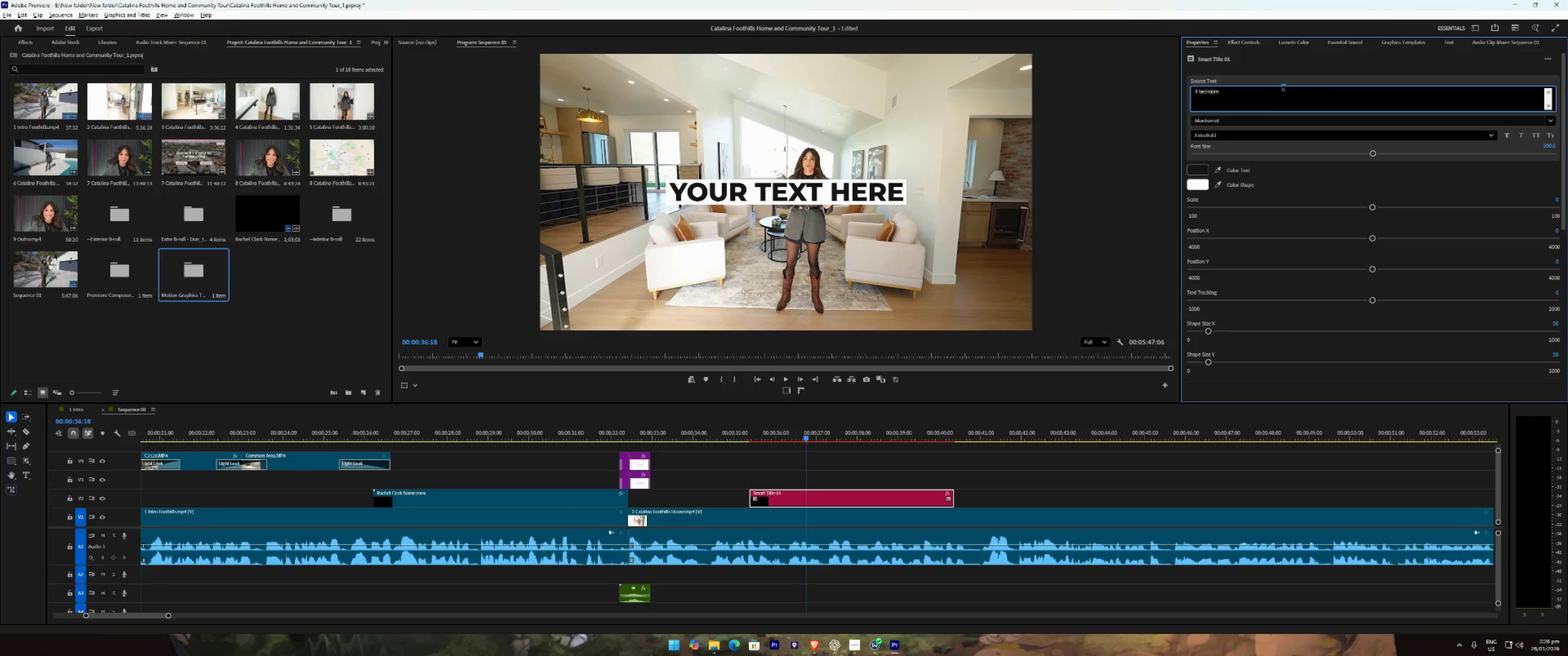 
left_click([1302, 83])
 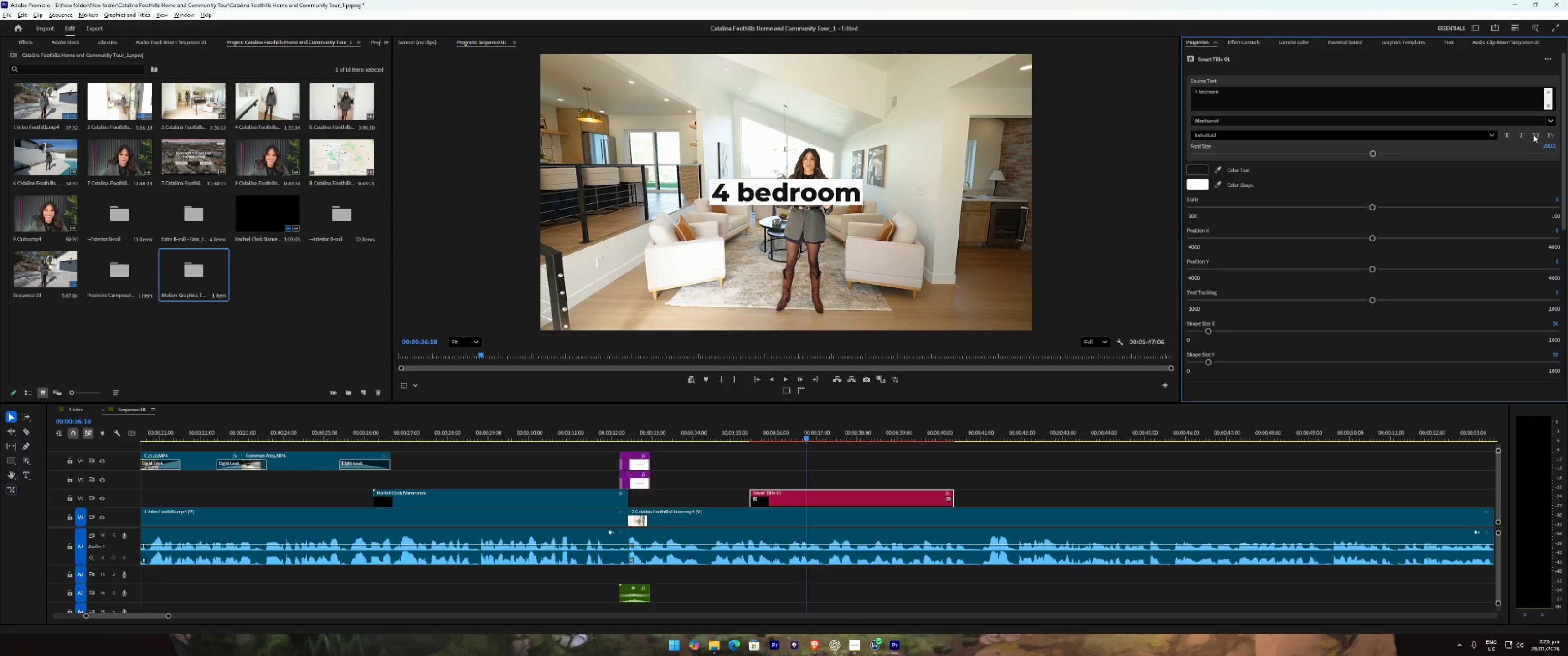 
left_click([1537, 131])
 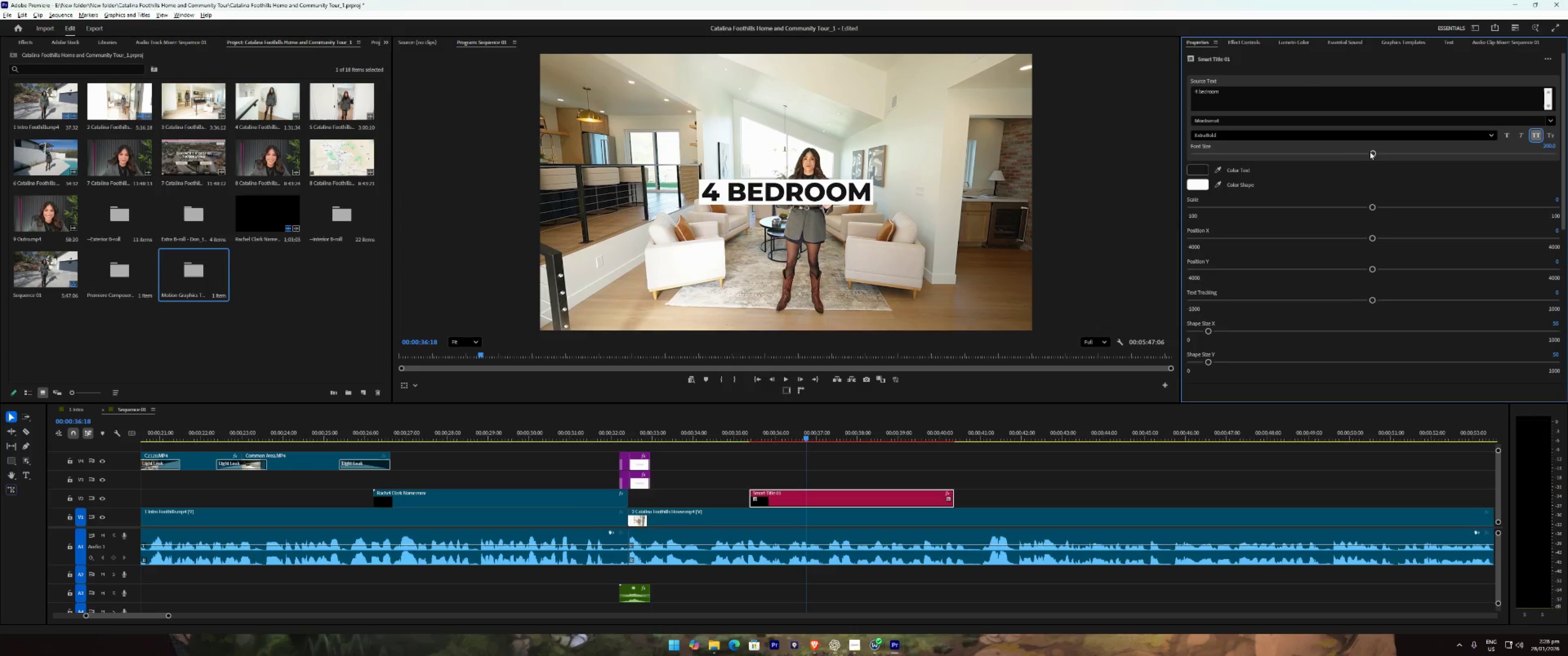 
left_click_drag(start_coordinate=[1367, 152], to_coordinate=[1352, 157])
 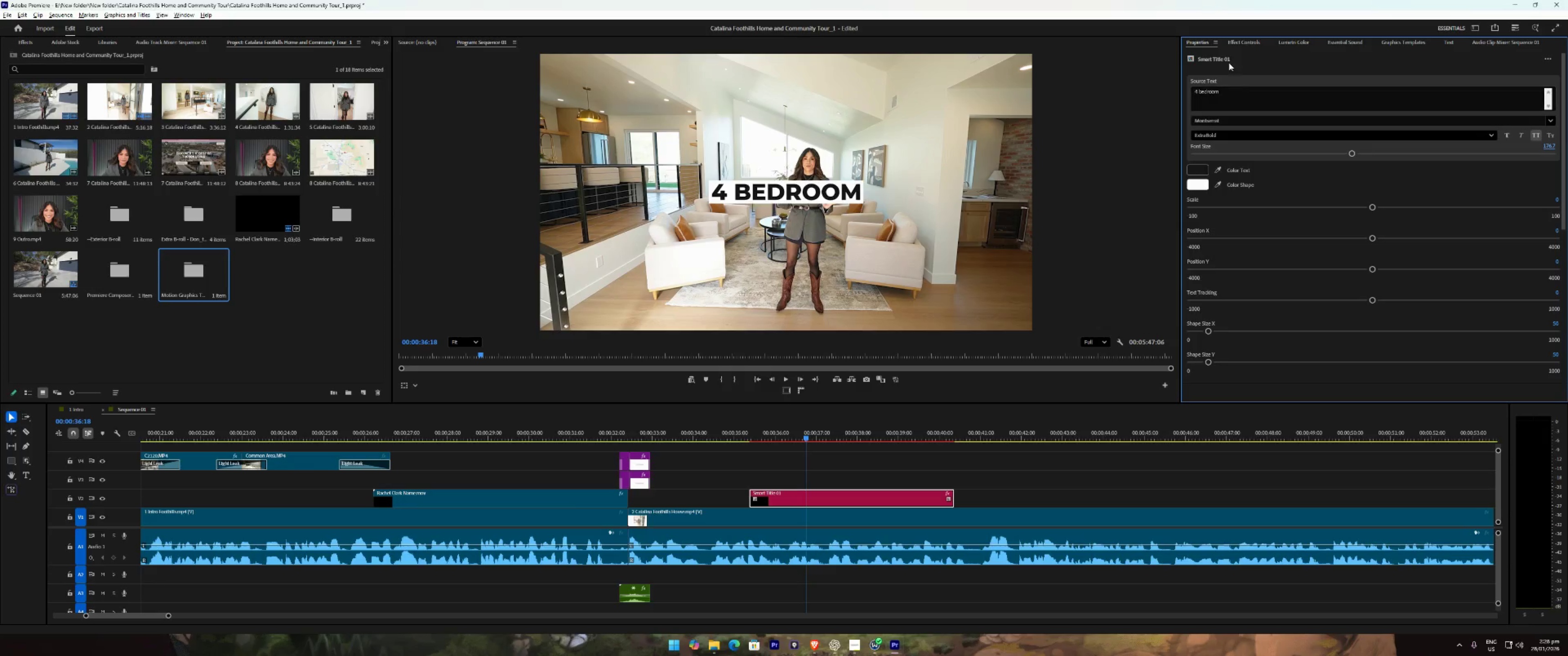 
left_click([1231, 41])
 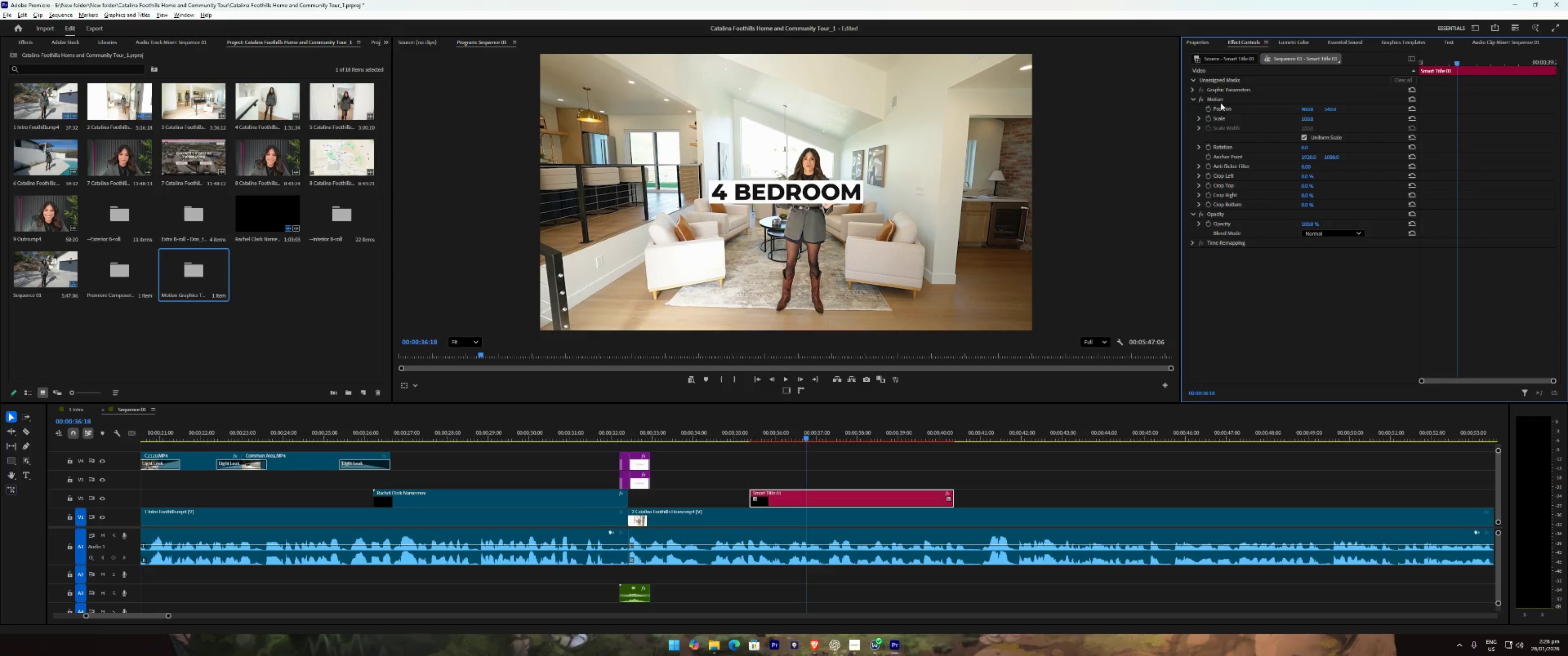 
left_click([1221, 97])
 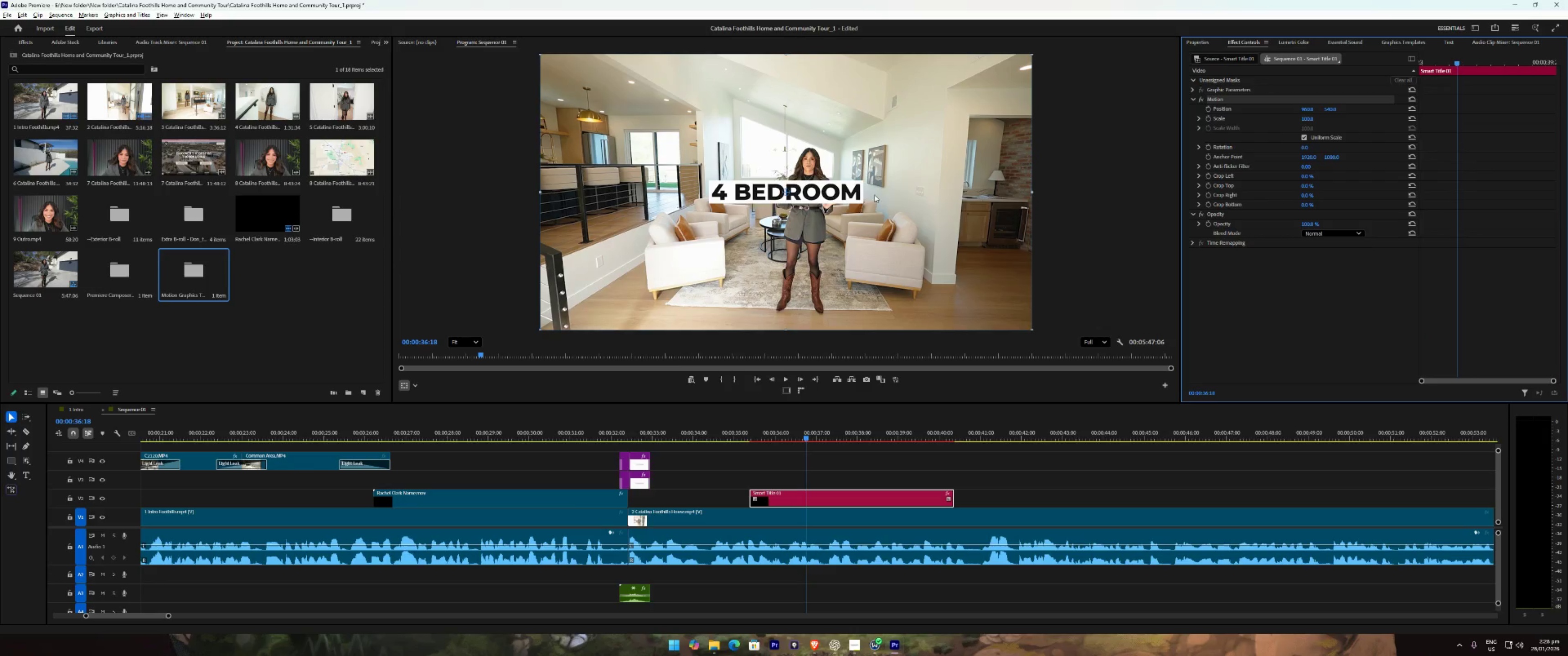 
left_click_drag(start_coordinate=[861, 195], to_coordinate=[756, 302])
 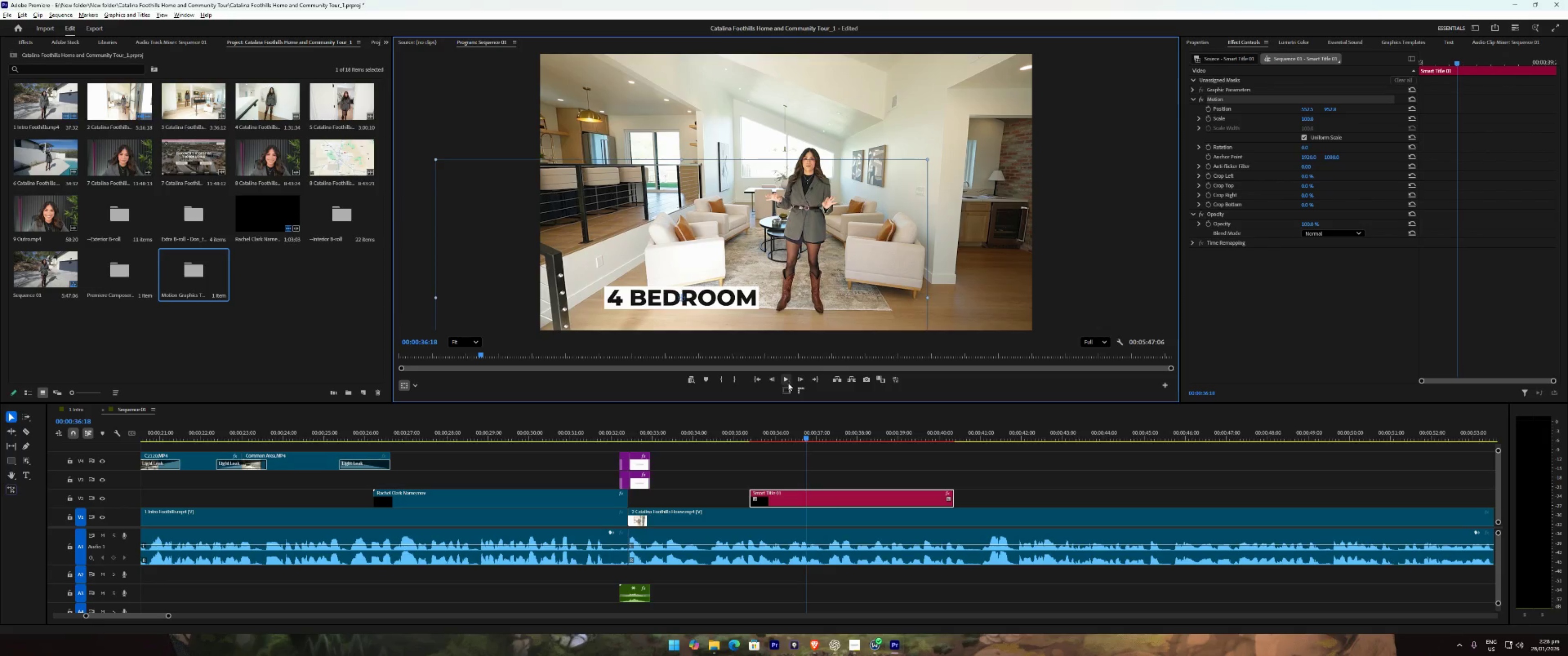 
left_click([788, 397])
 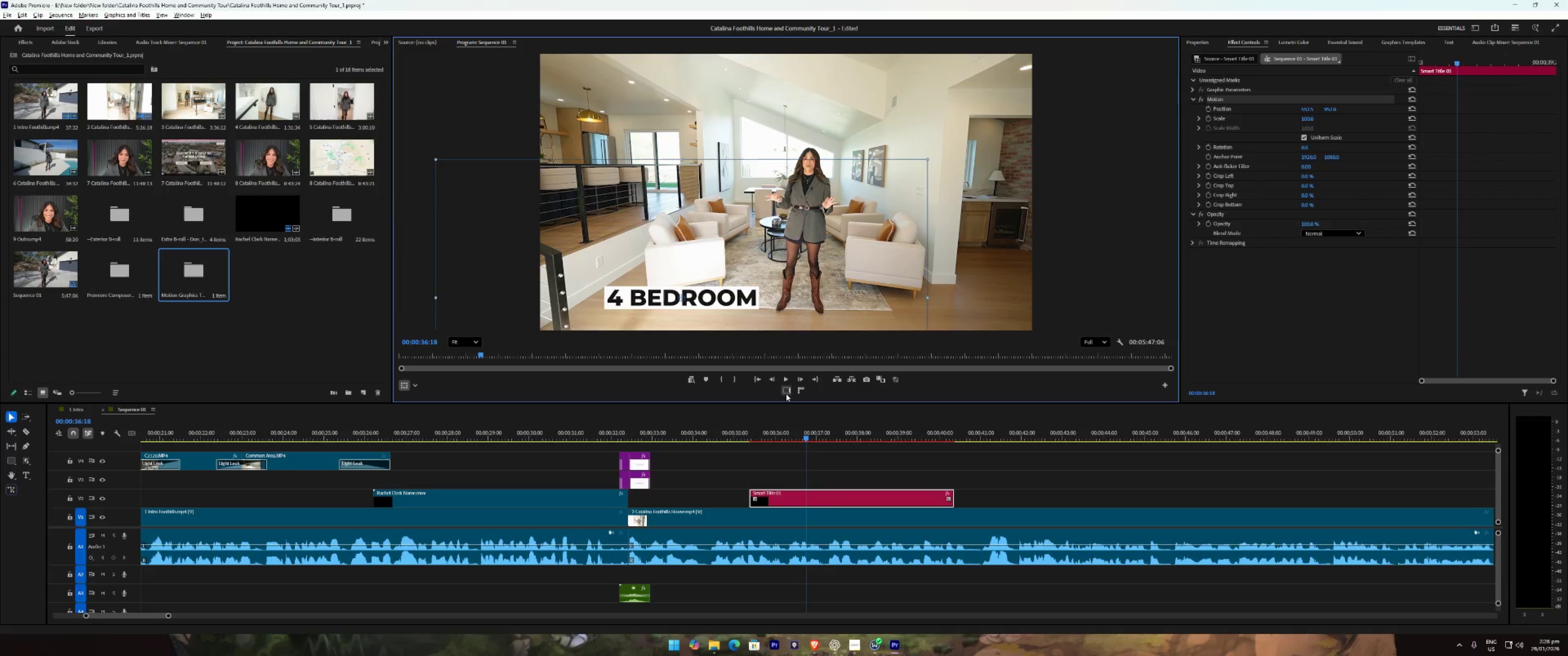 
triple_click([786, 392])
 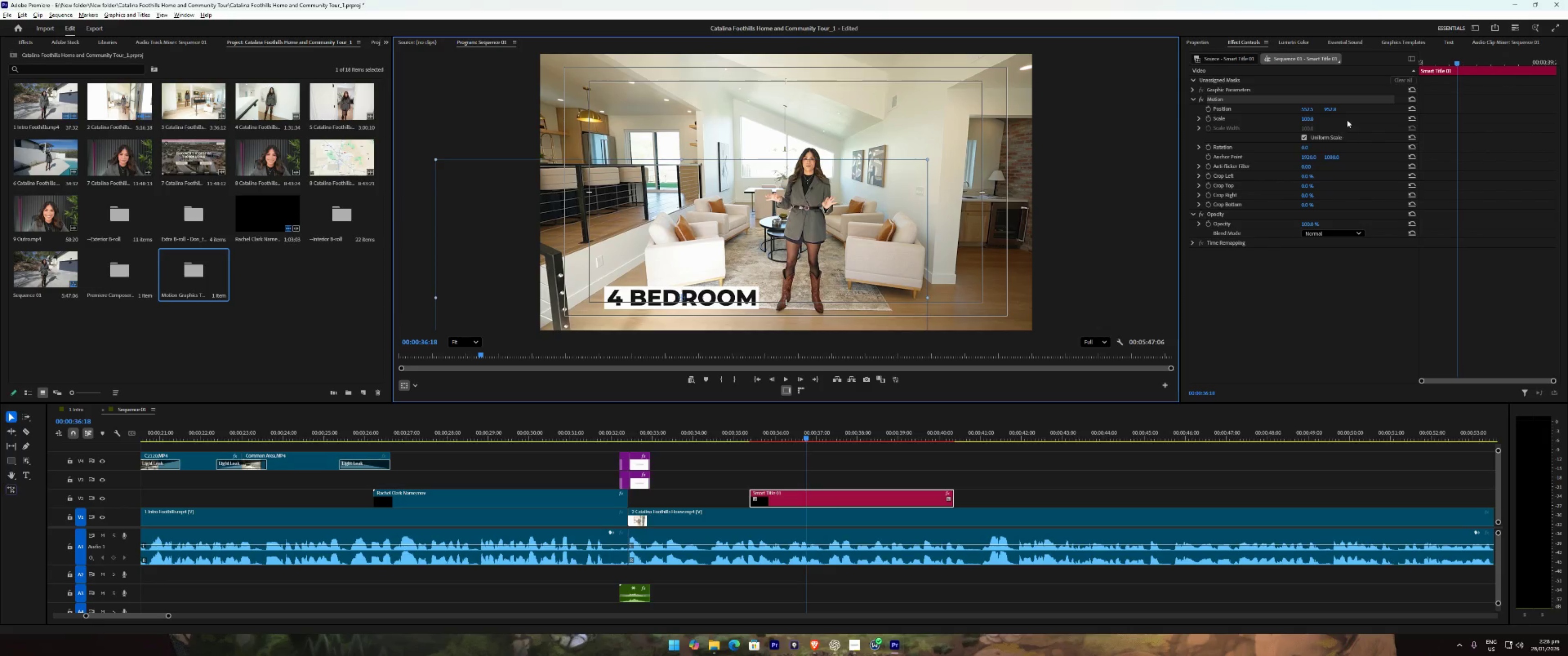 
left_click_drag(start_coordinate=[1334, 111], to_coordinate=[1343, 109])
 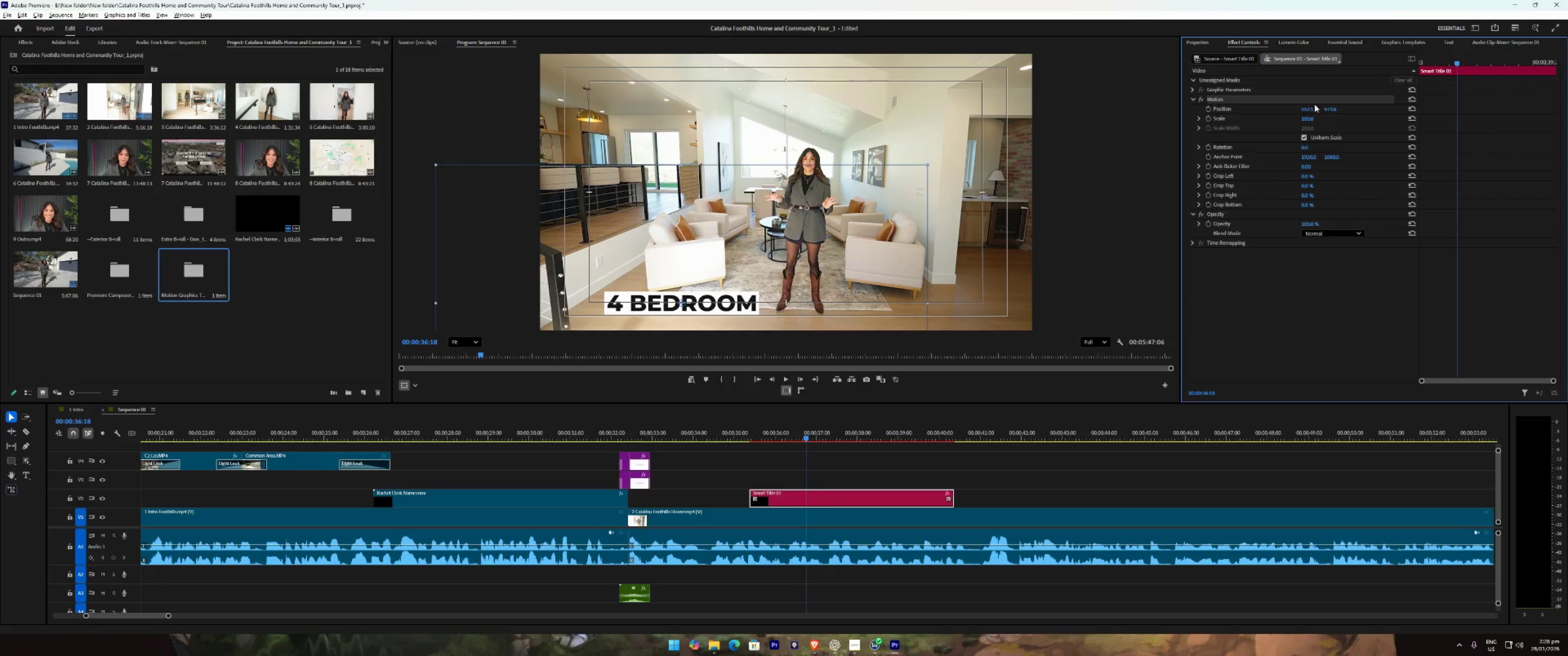 
left_click_drag(start_coordinate=[1311, 104], to_coordinate=[1300, 107])
 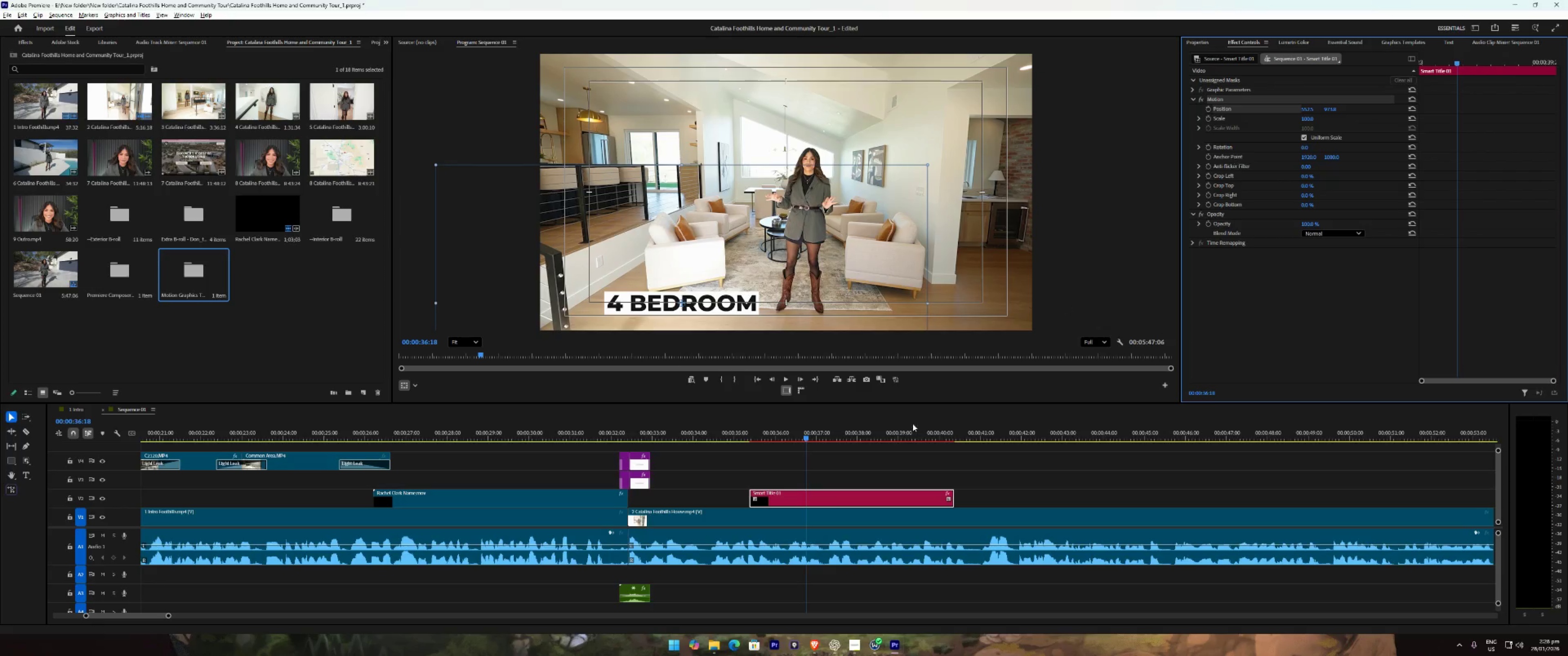 
hold_key(key=AltLeft, duration=0.61)
left_click_drag(start_coordinate=[841, 497], to_coordinate=[842, 482])
 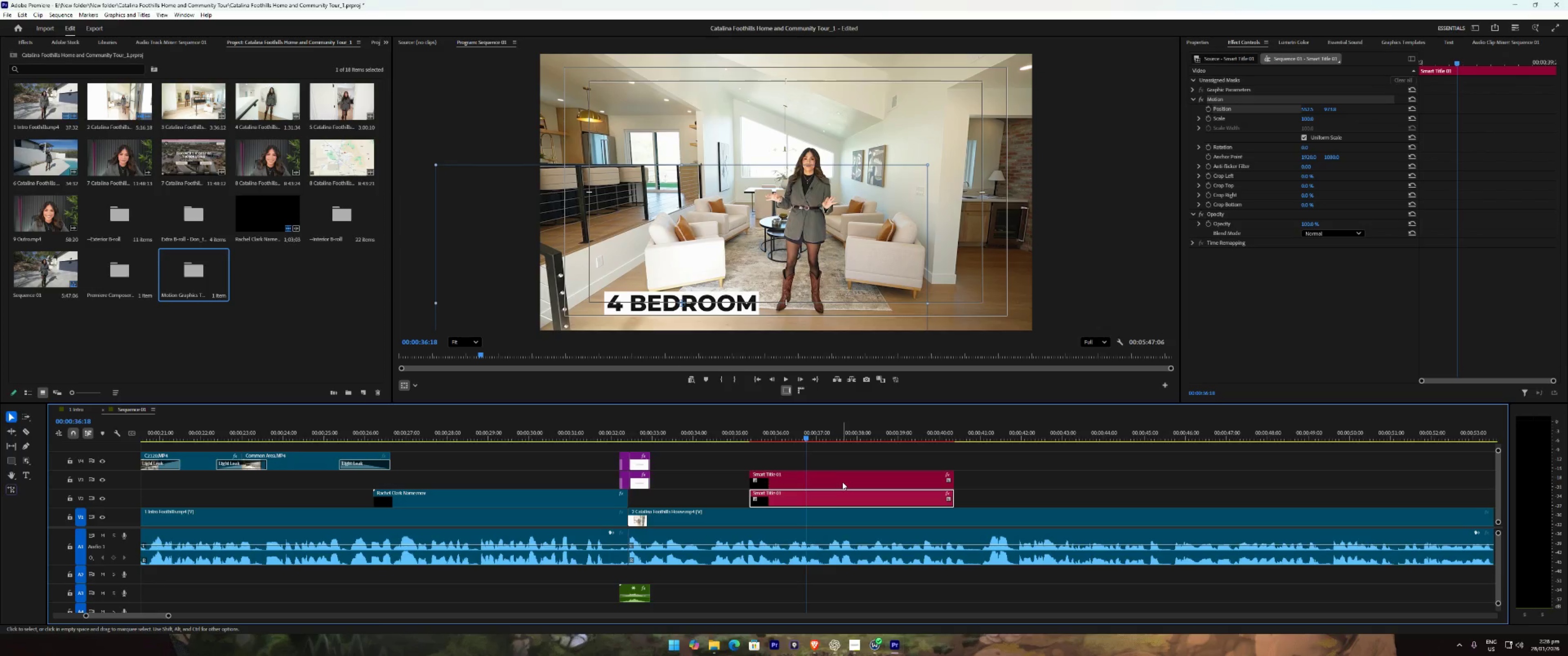 
left_click([842, 482])
 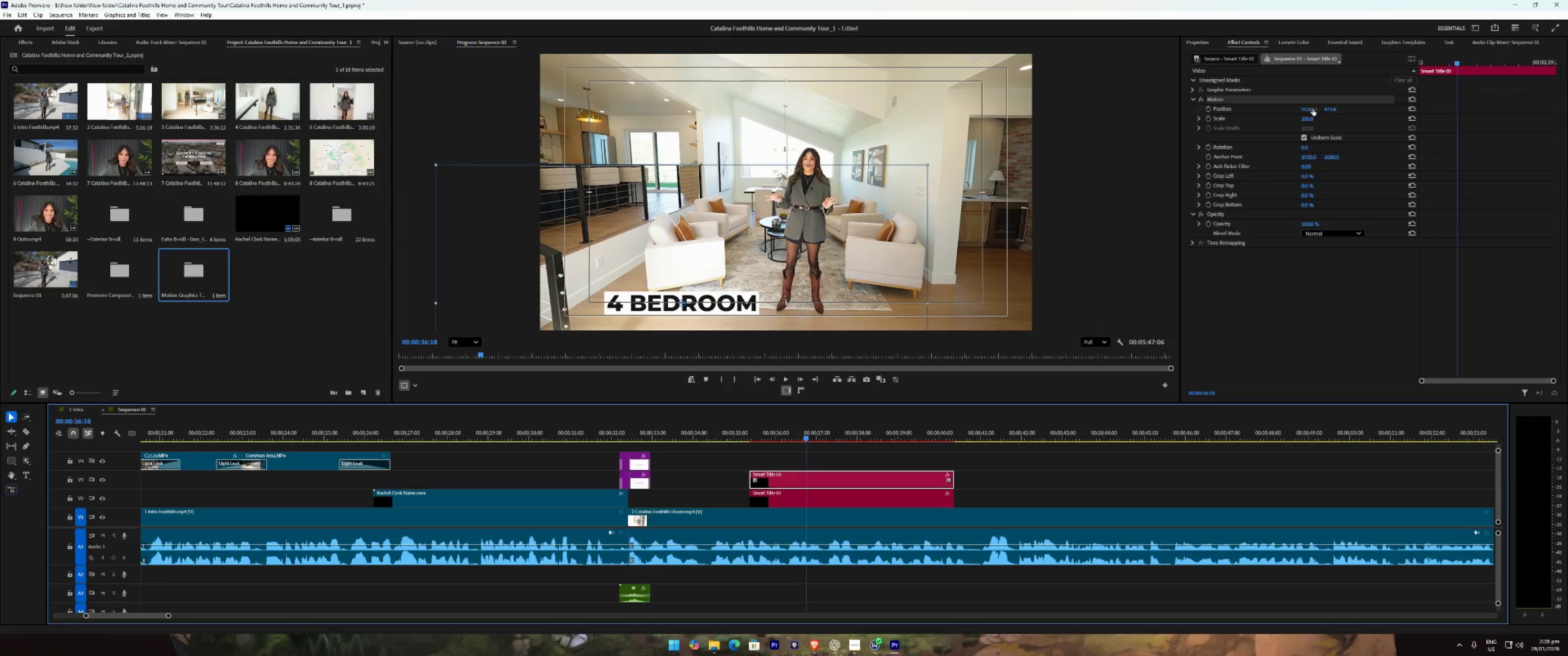 
left_click_drag(start_coordinate=[1310, 109], to_coordinate=[1429, 122])
 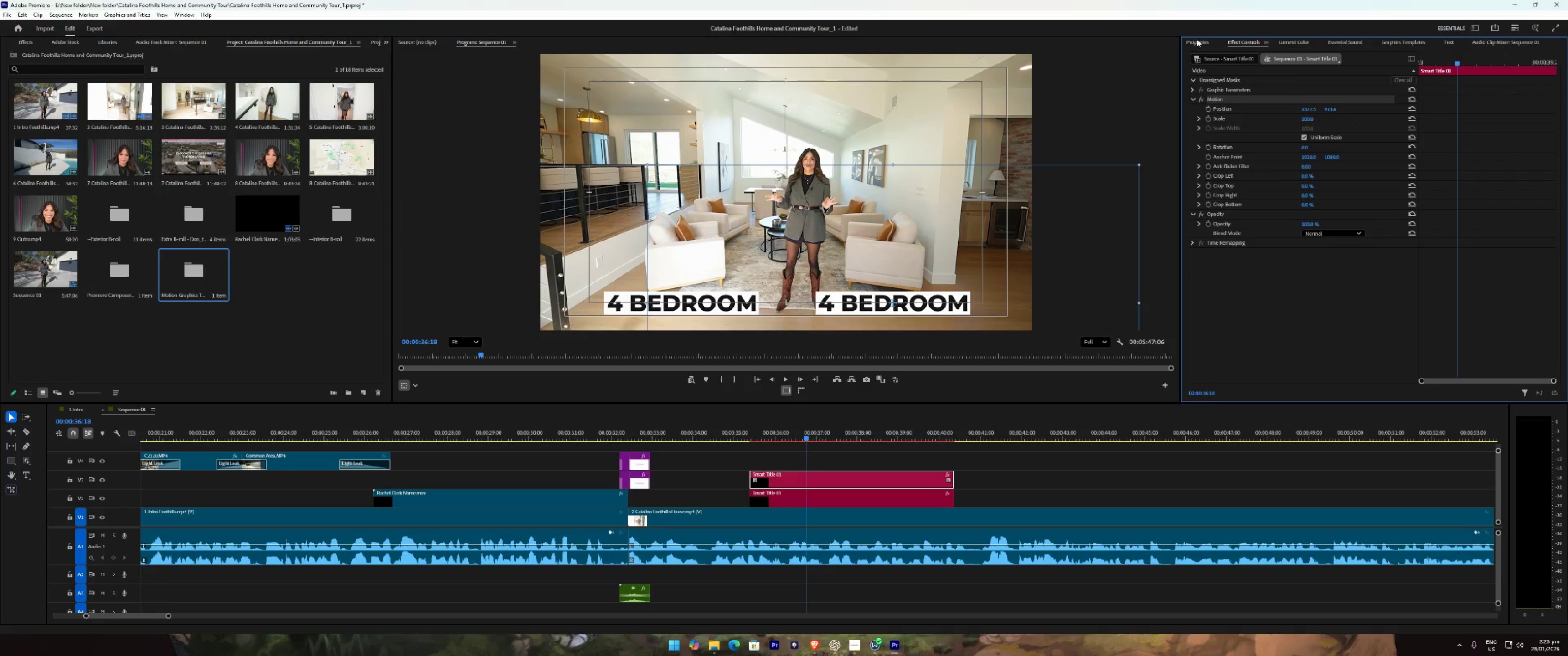 
double_click([1204, 51])
 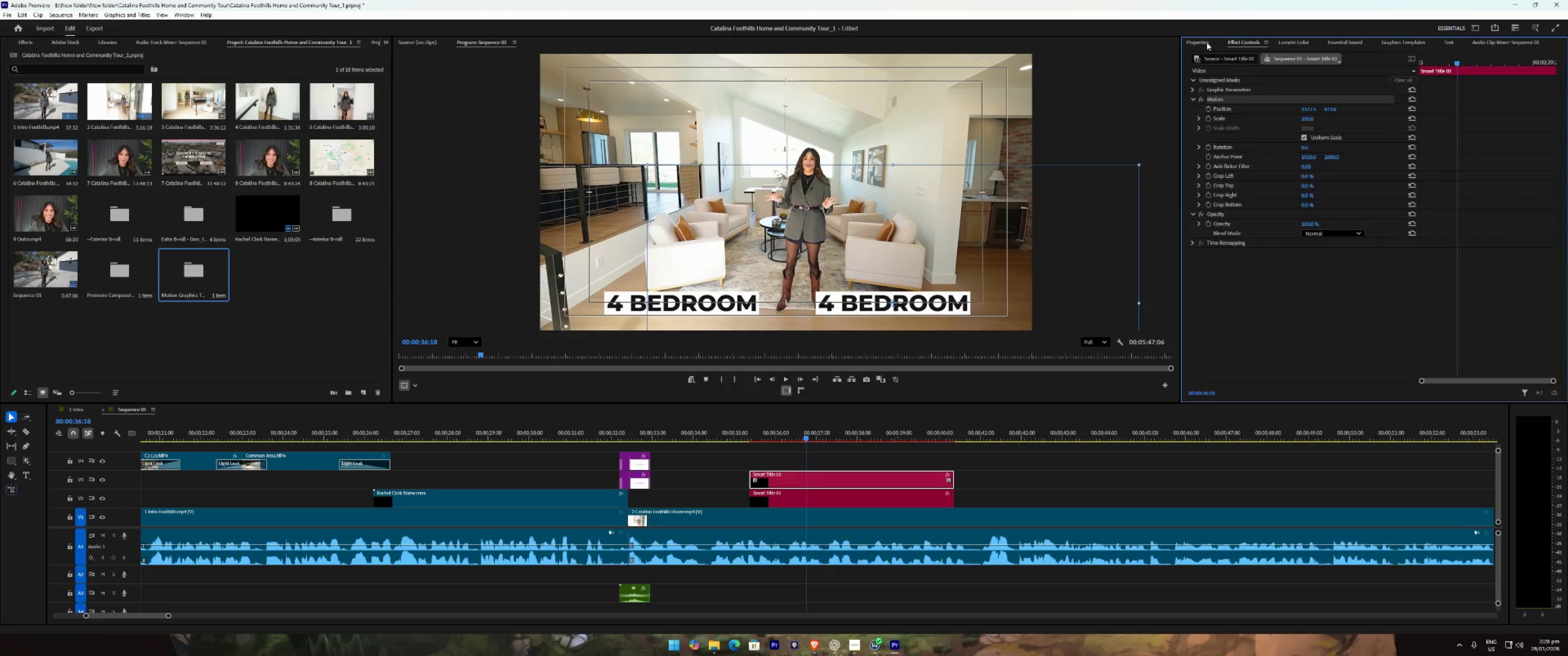 
triple_click([1207, 42])
 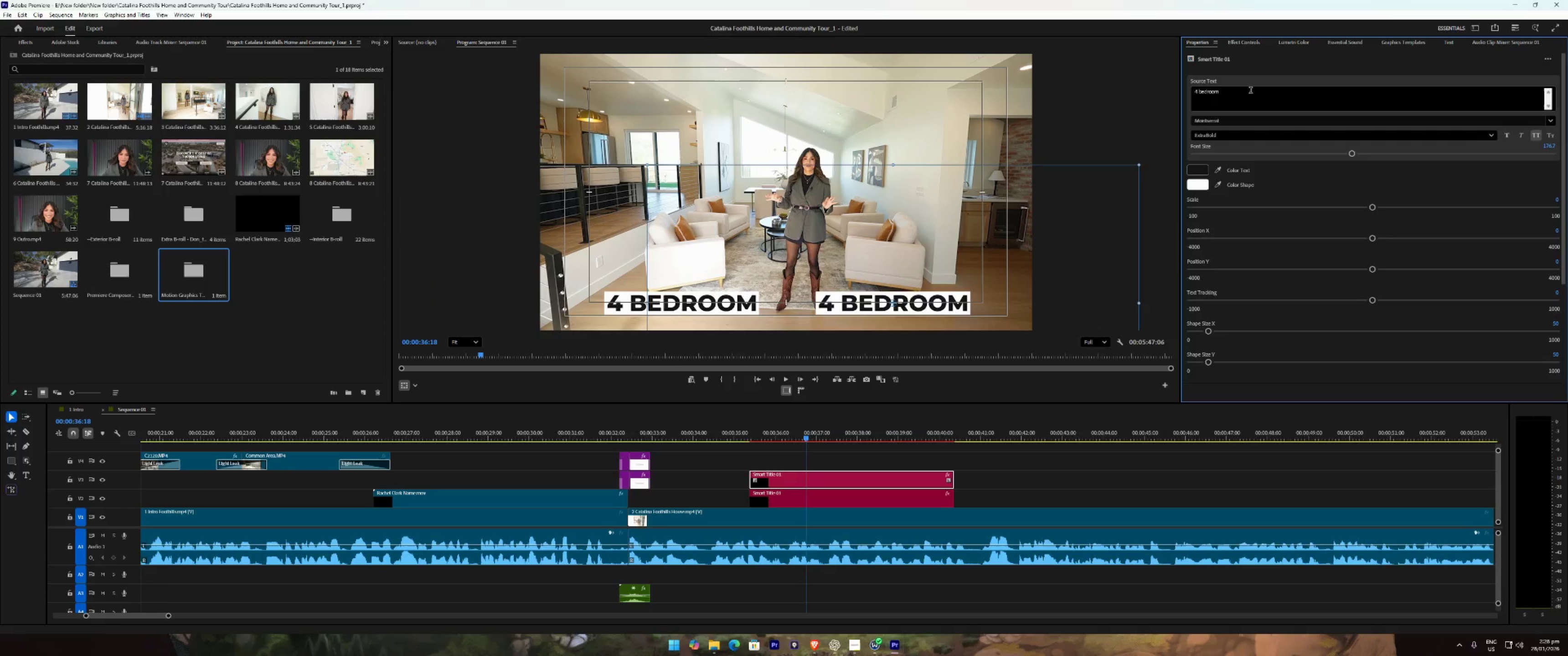 
triple_click([1251, 92])
 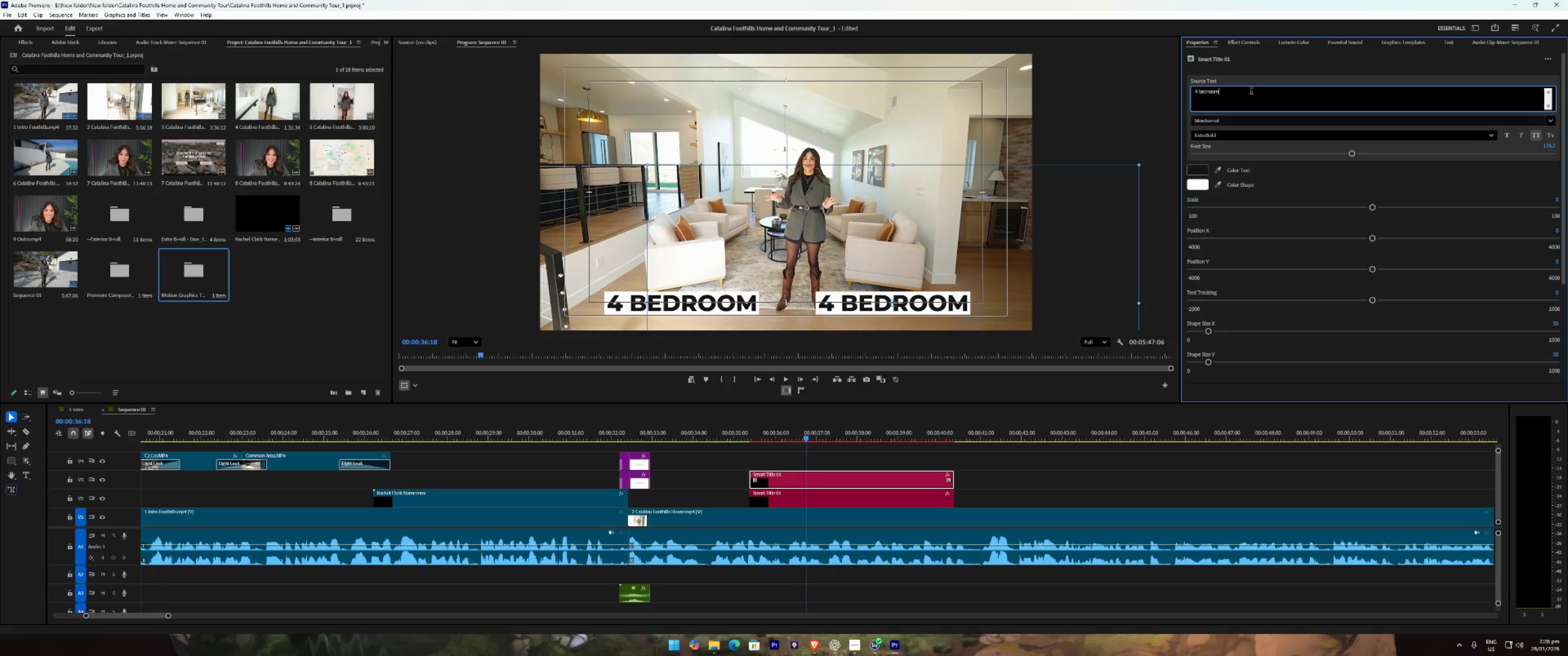 
key(Control+ControlLeft)
 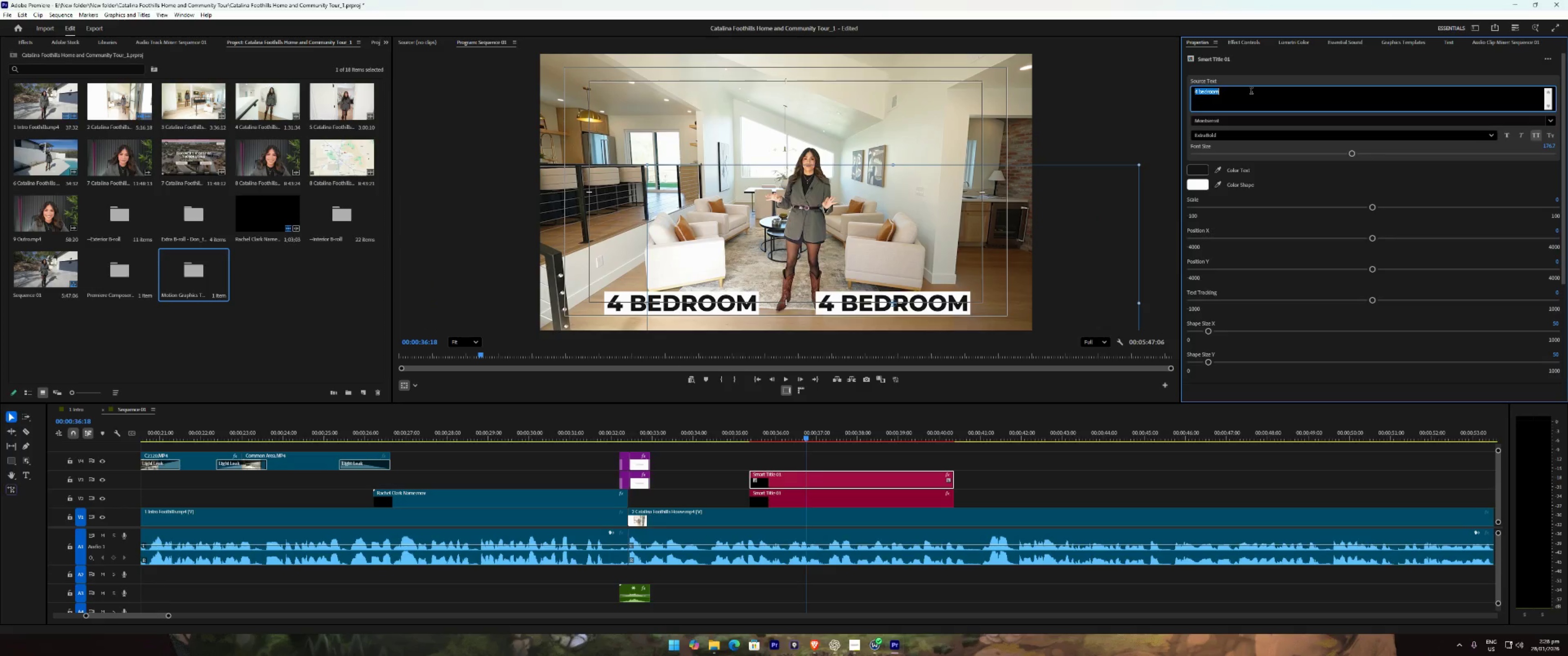 
key(Control+A)
 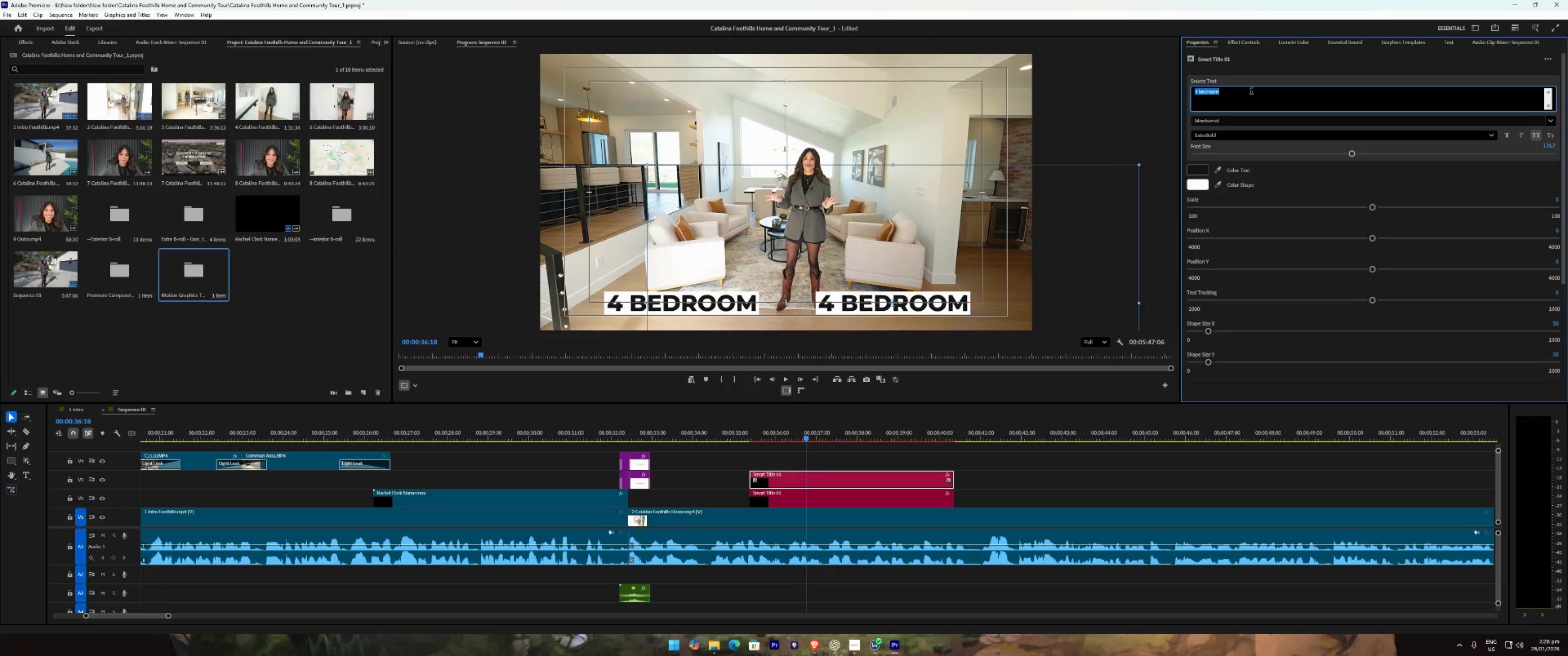 
type(4 bathroom)
 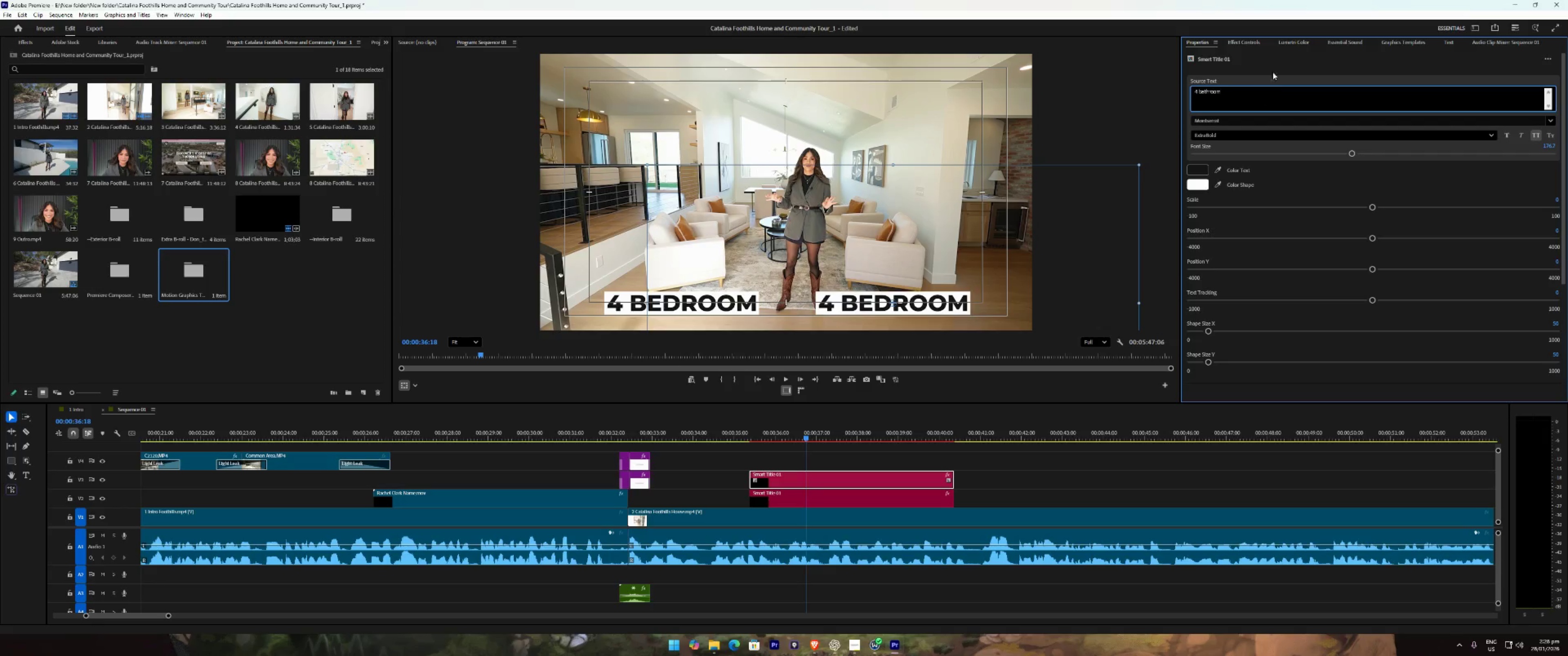 
left_click([1282, 66])
 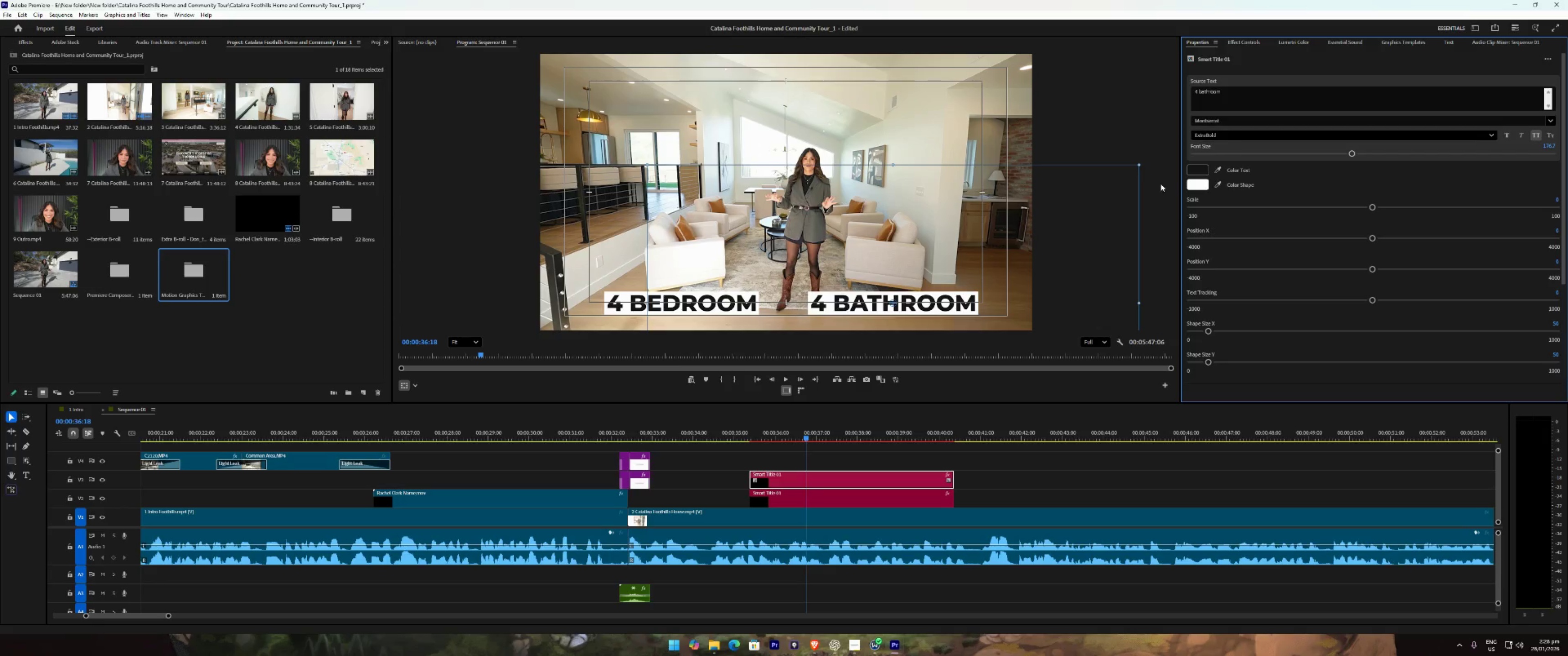 
left_click([855, 495])
 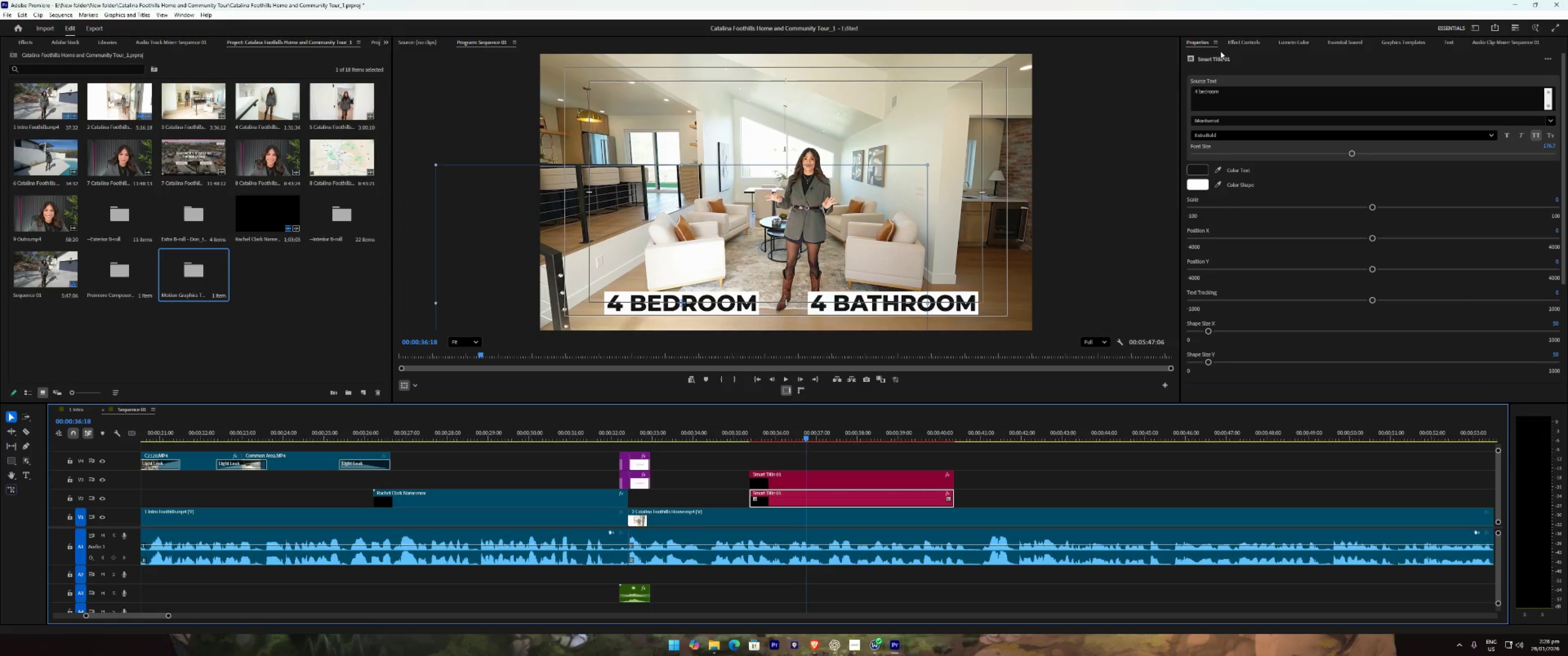 
left_click([1245, 45])
 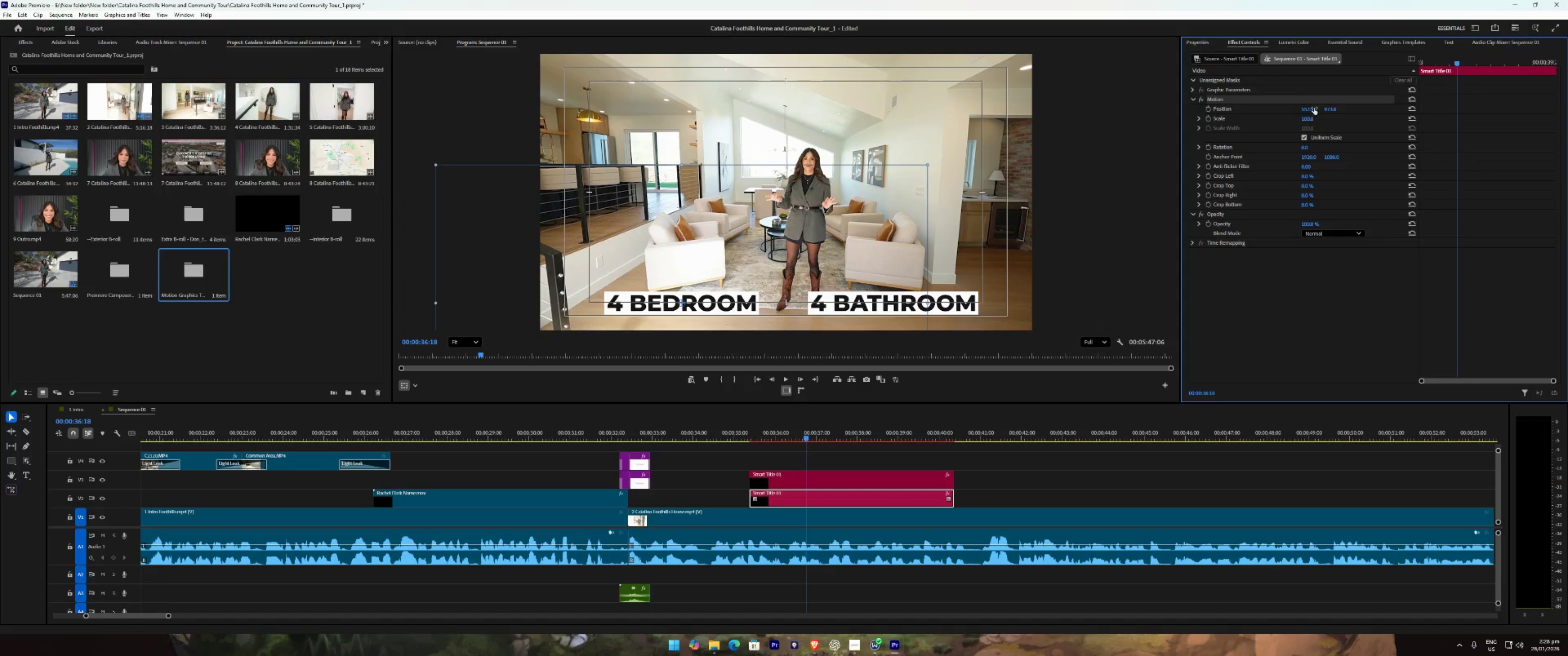 
left_click_drag(start_coordinate=[1304, 111], to_coordinate=[1287, 115])
 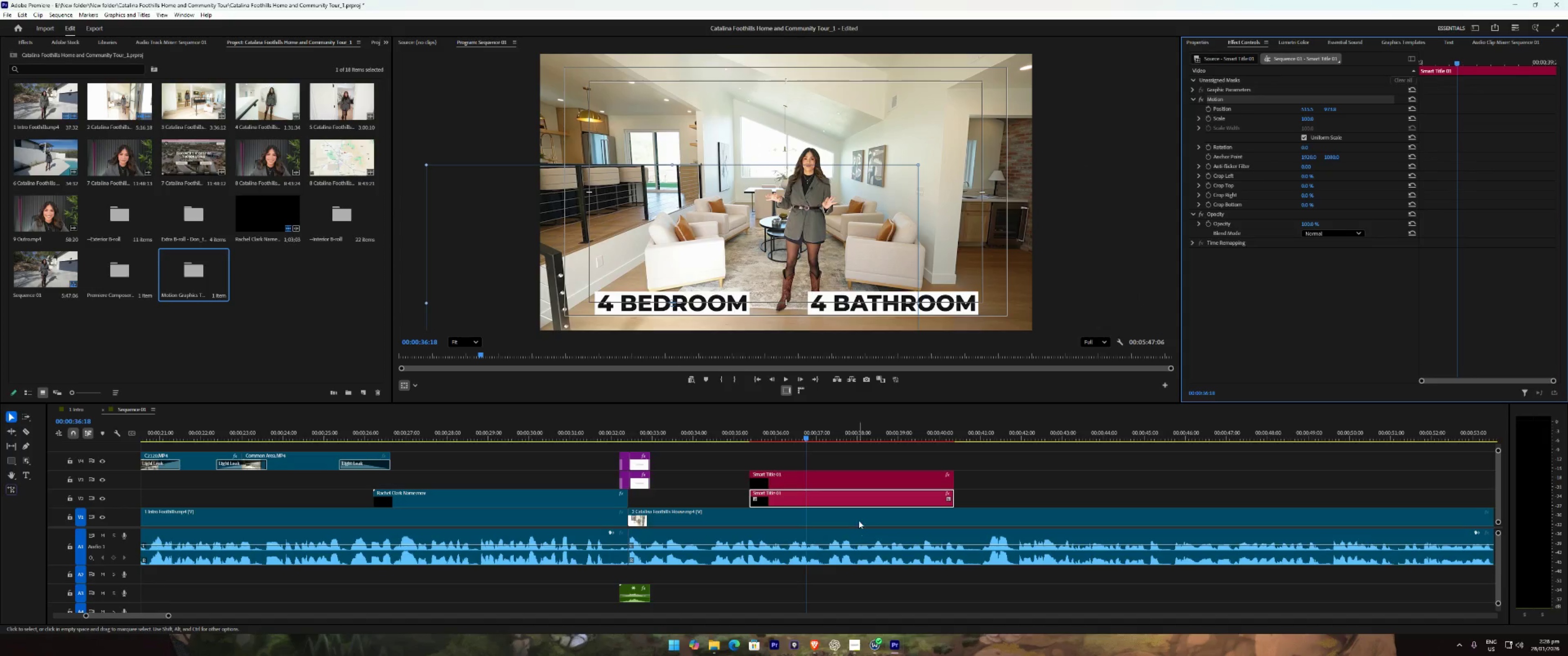 
left_click([865, 485])
 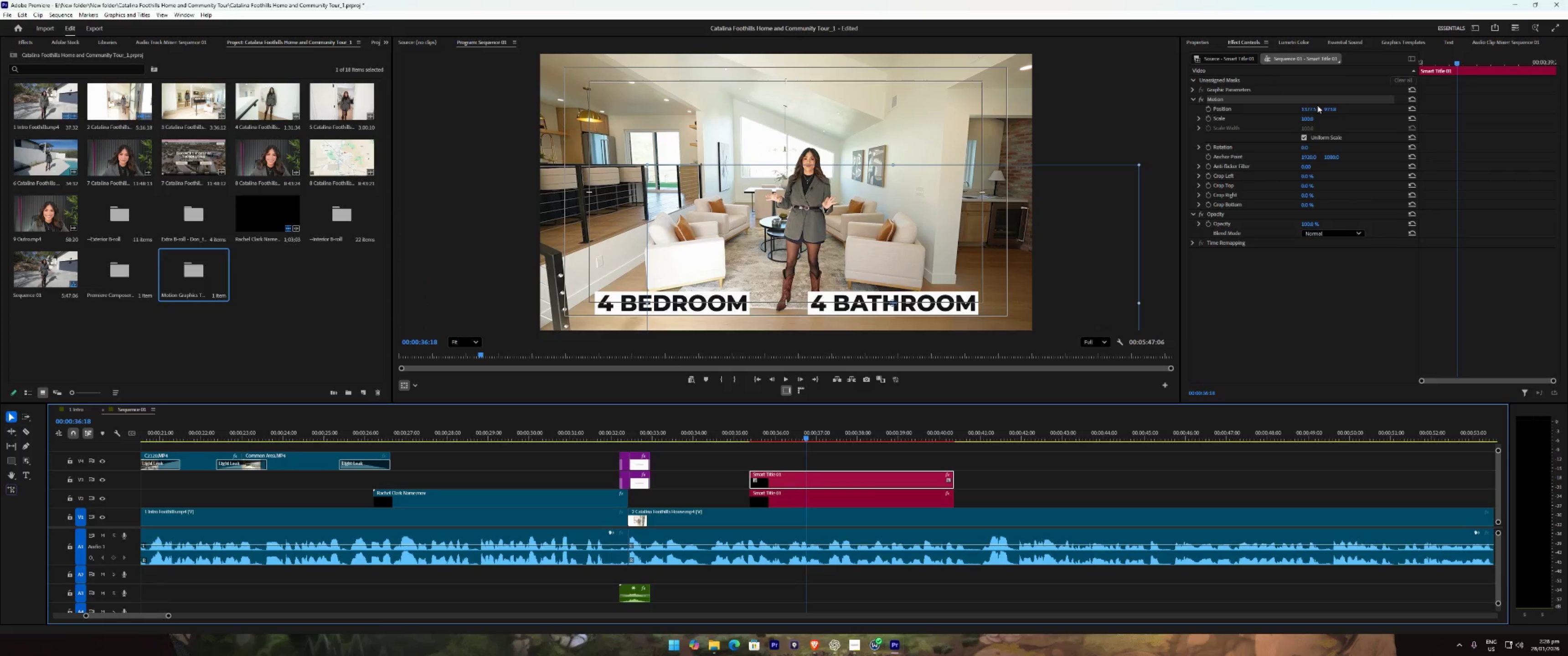 
left_click_drag(start_coordinate=[1313, 105], to_coordinate=[1319, 105])
 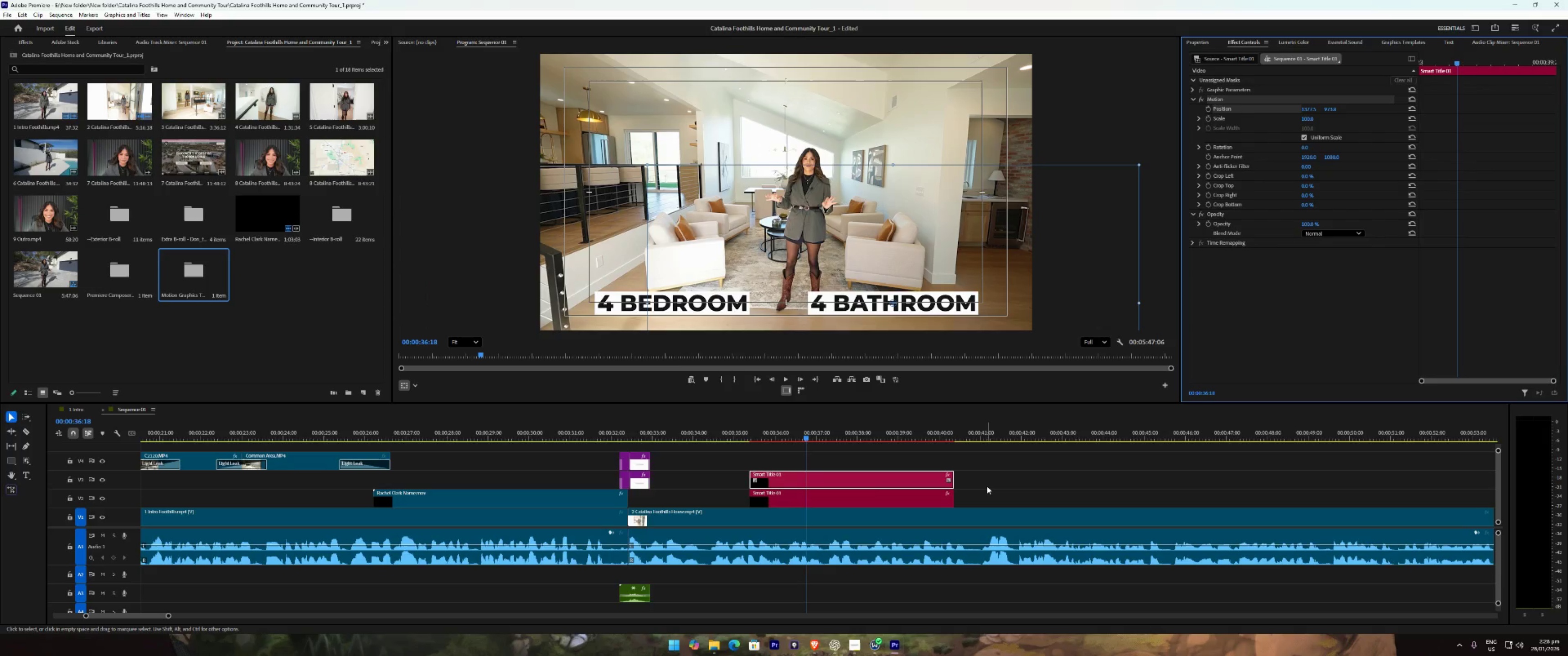 
left_click([987, 486])
 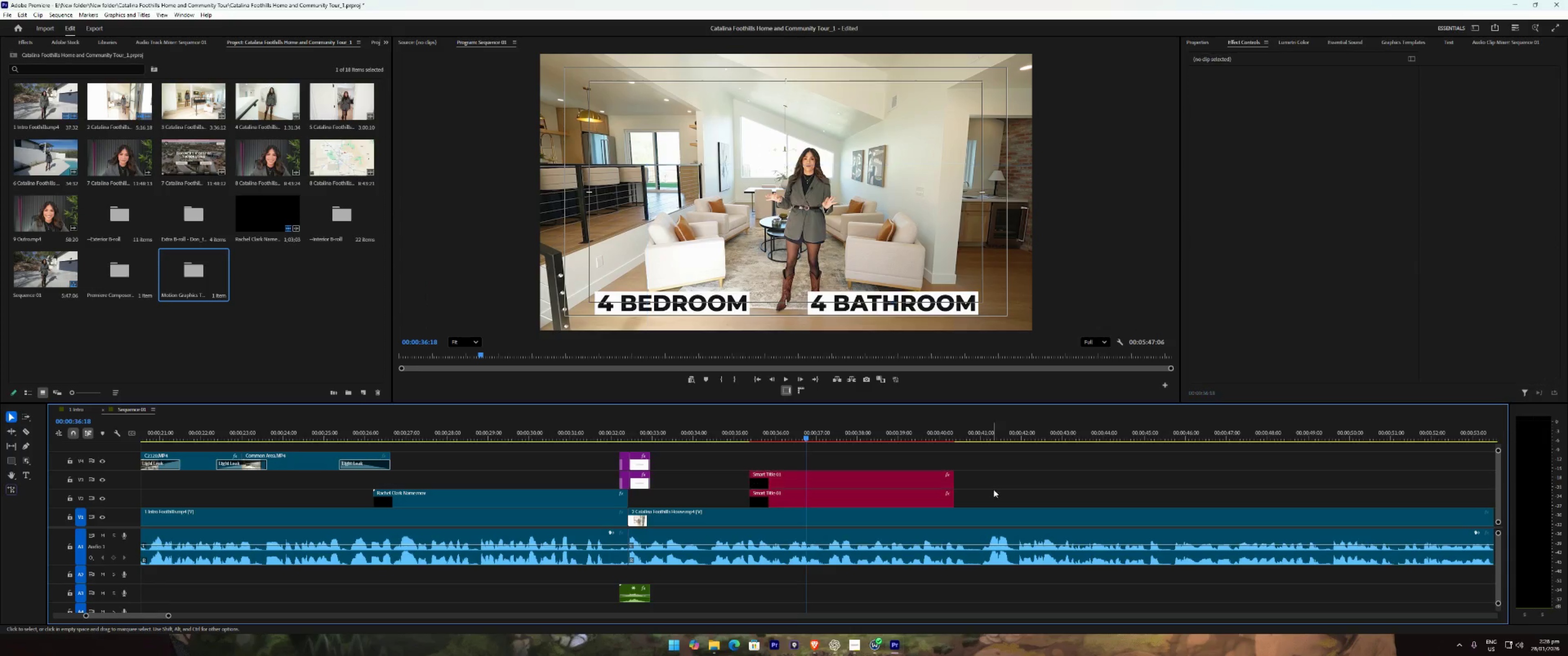 
key(Space)
 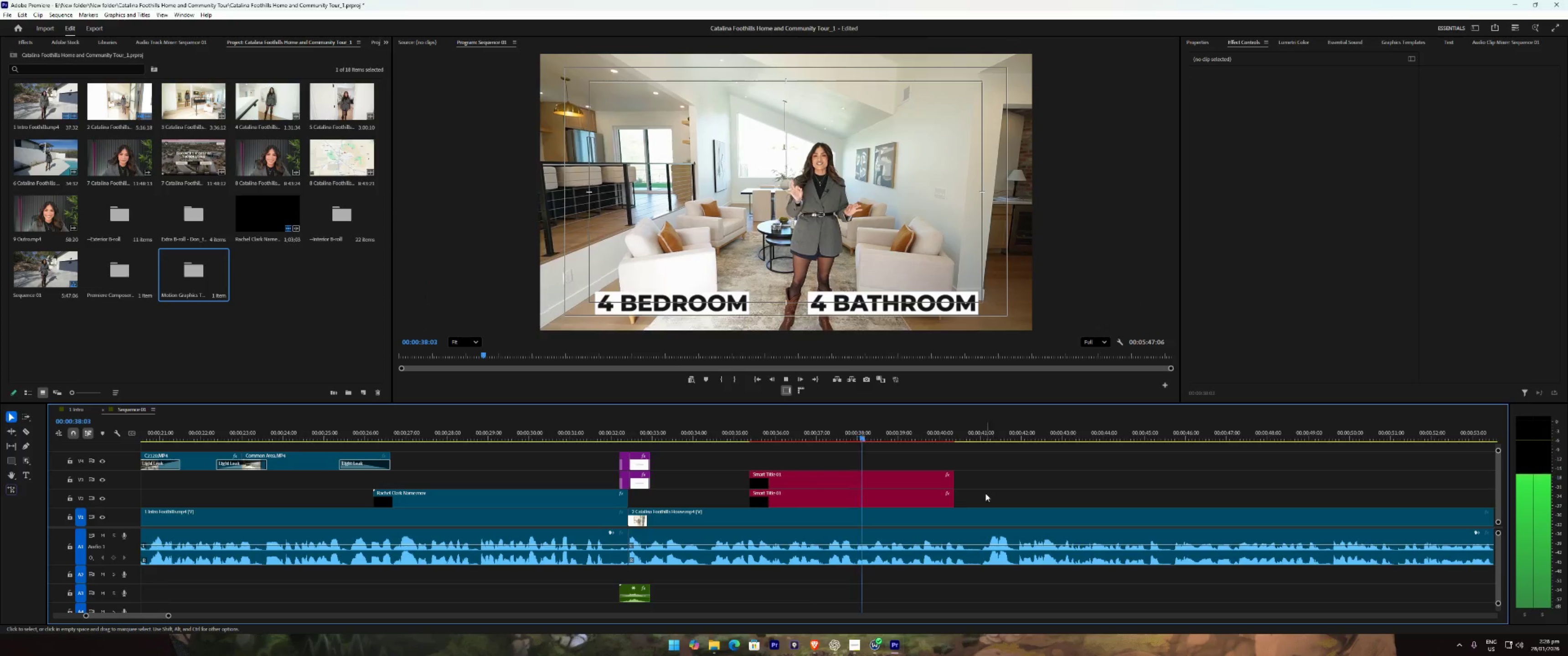 
left_click_drag(start_coordinate=[973, 500], to_coordinate=[949, 481])
 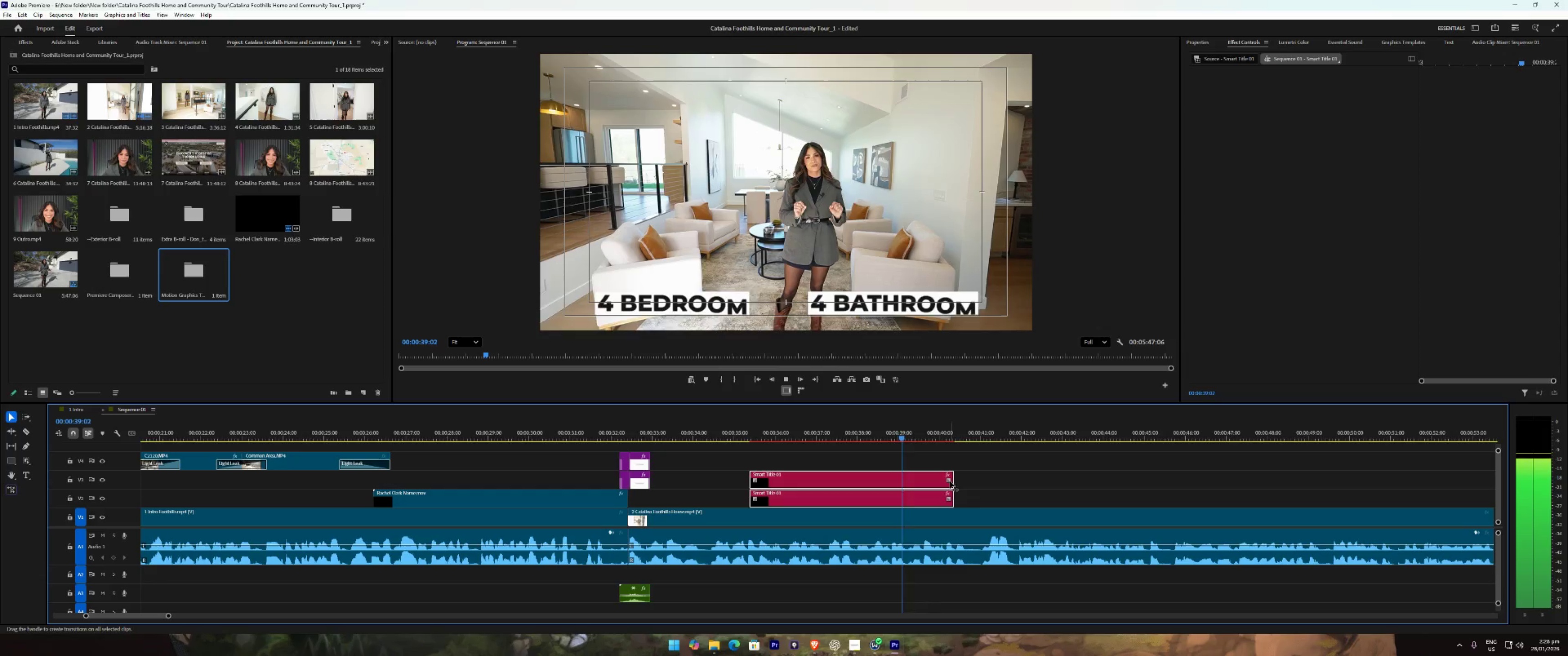 
left_click_drag(start_coordinate=[952, 481], to_coordinate=[979, 481])
 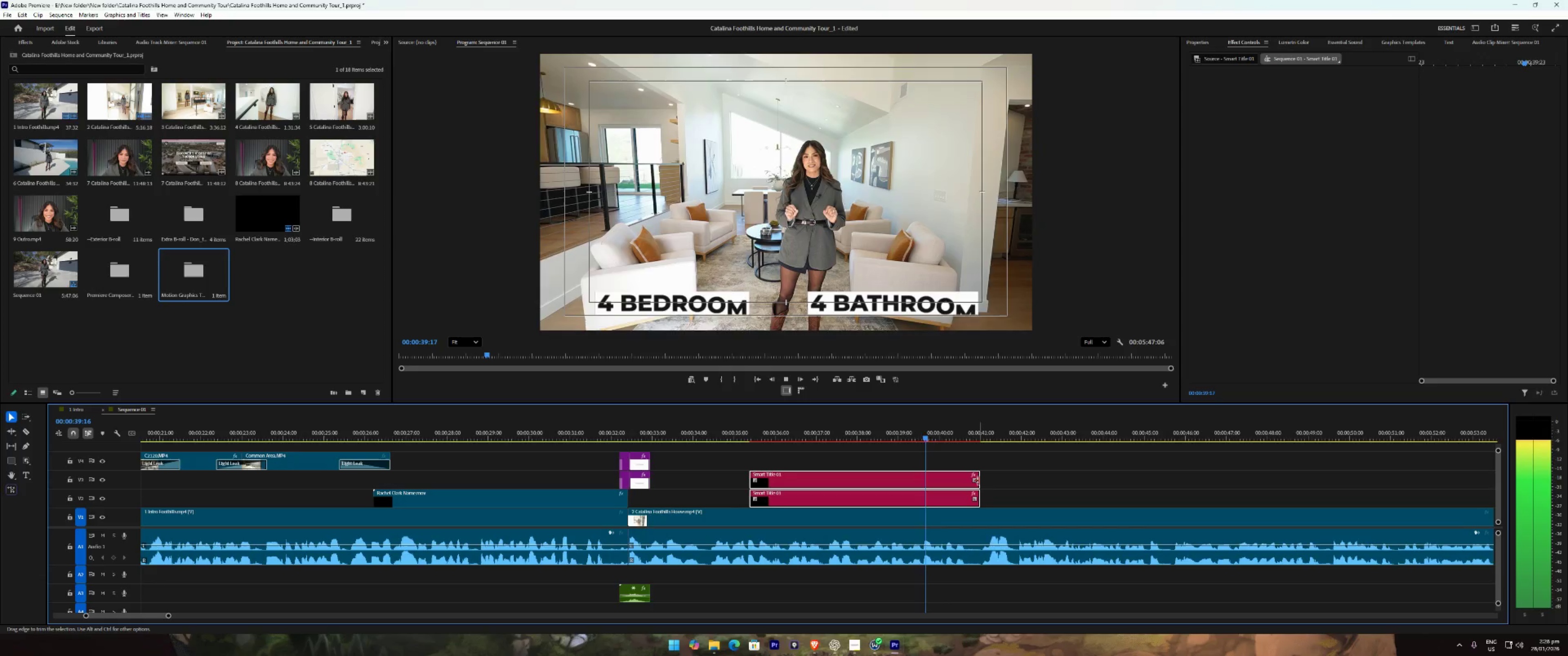 
right_click([979, 481])
 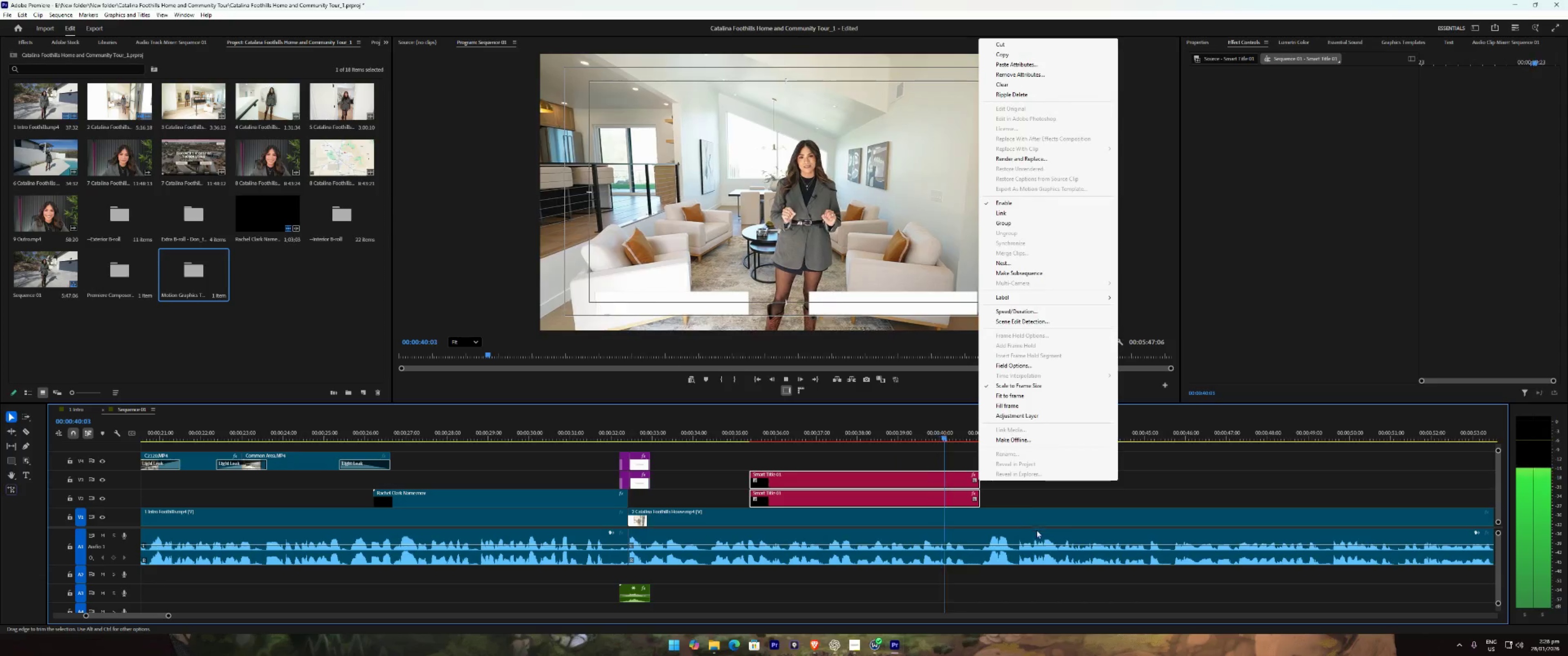 
left_click([1027, 506])
 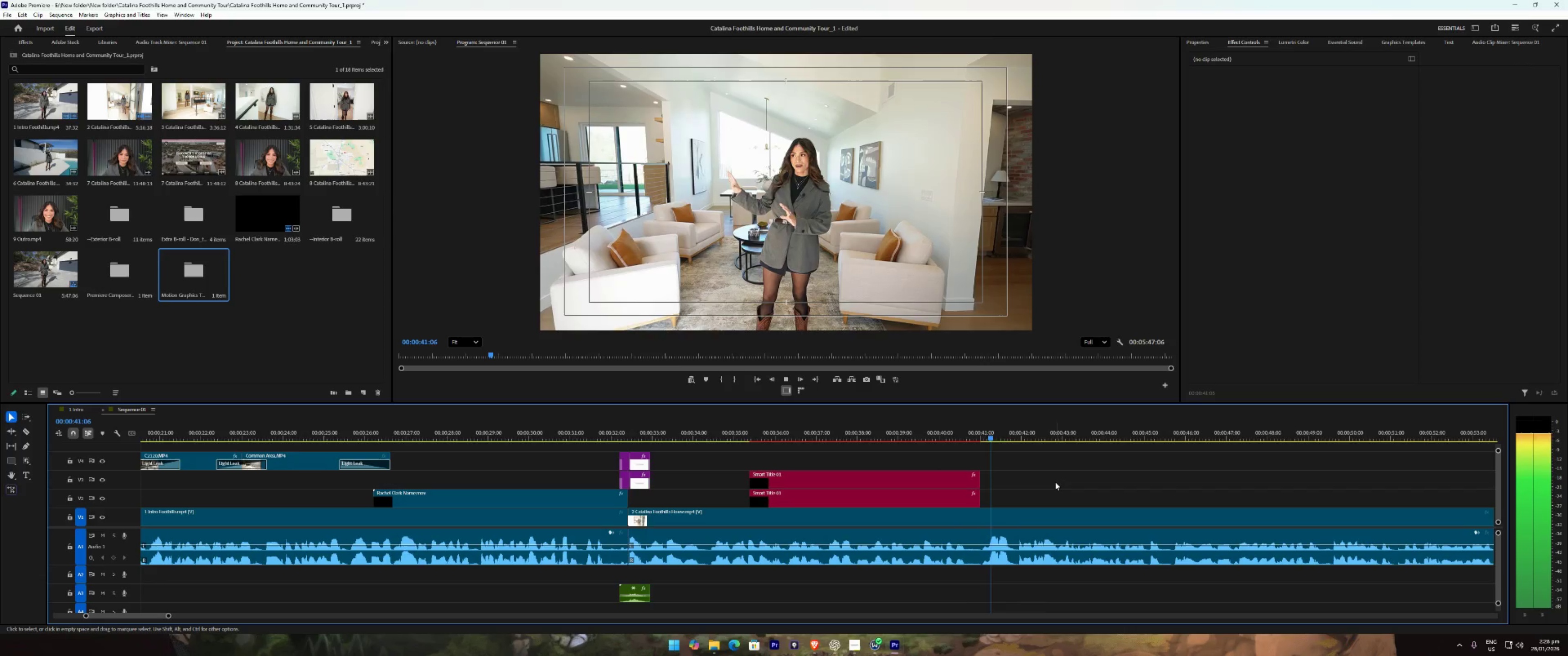 
left_click([1055, 482])
 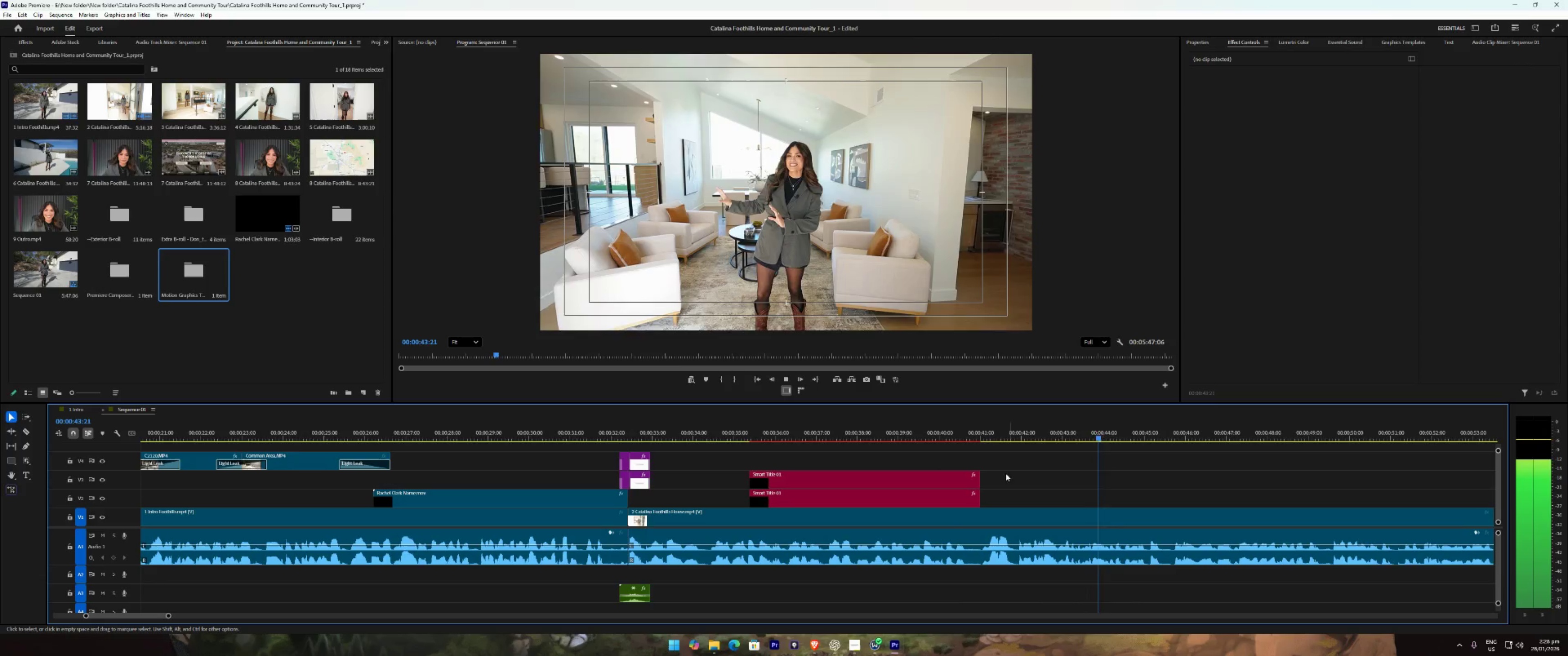 
left_click([1061, 470])
 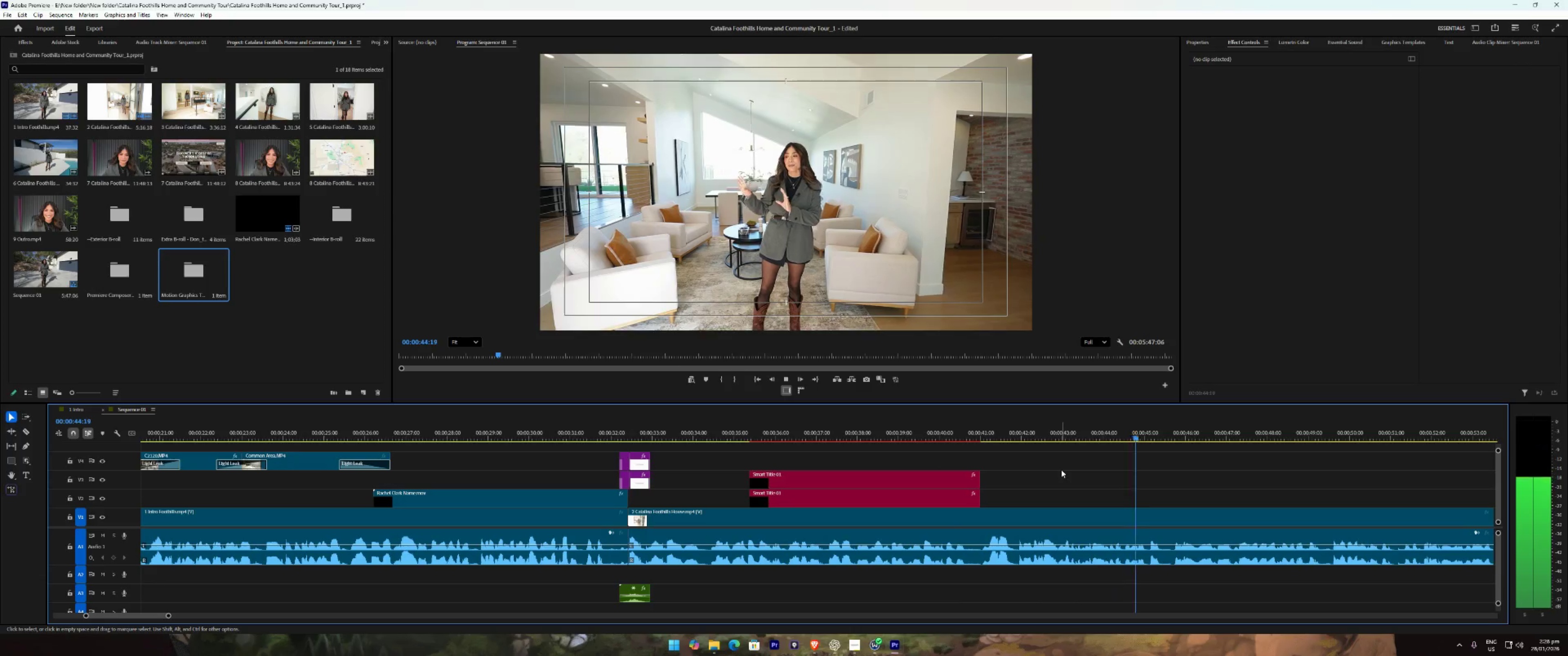 
type(2222111122)
 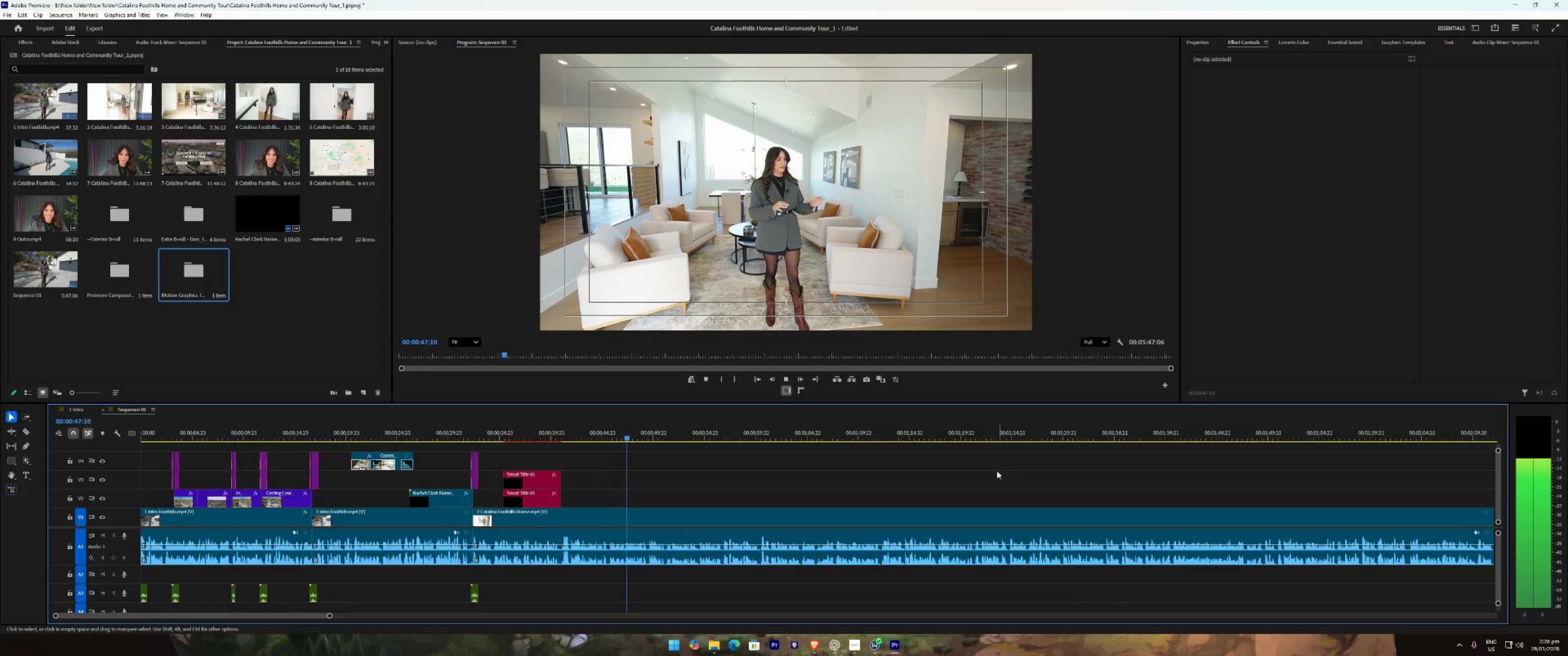 
type(2111)
 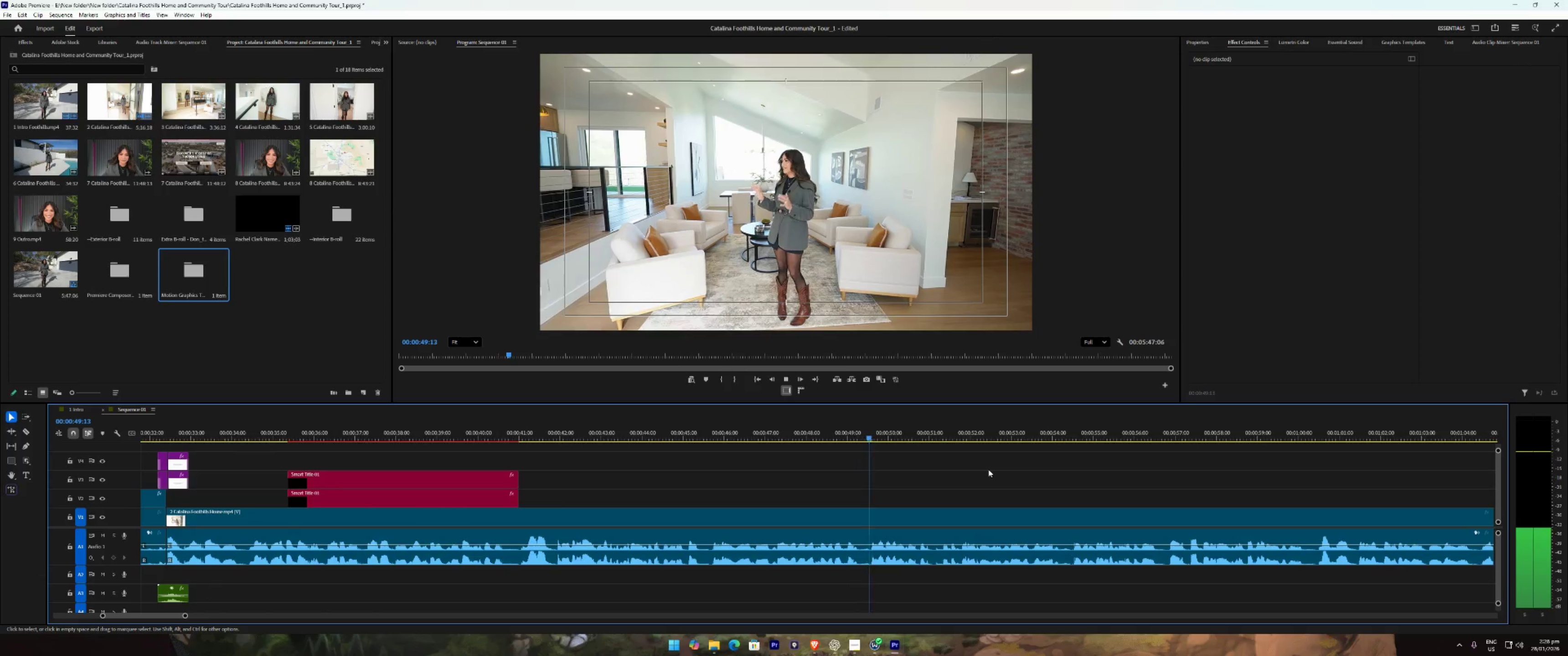 
left_click([988, 469])
 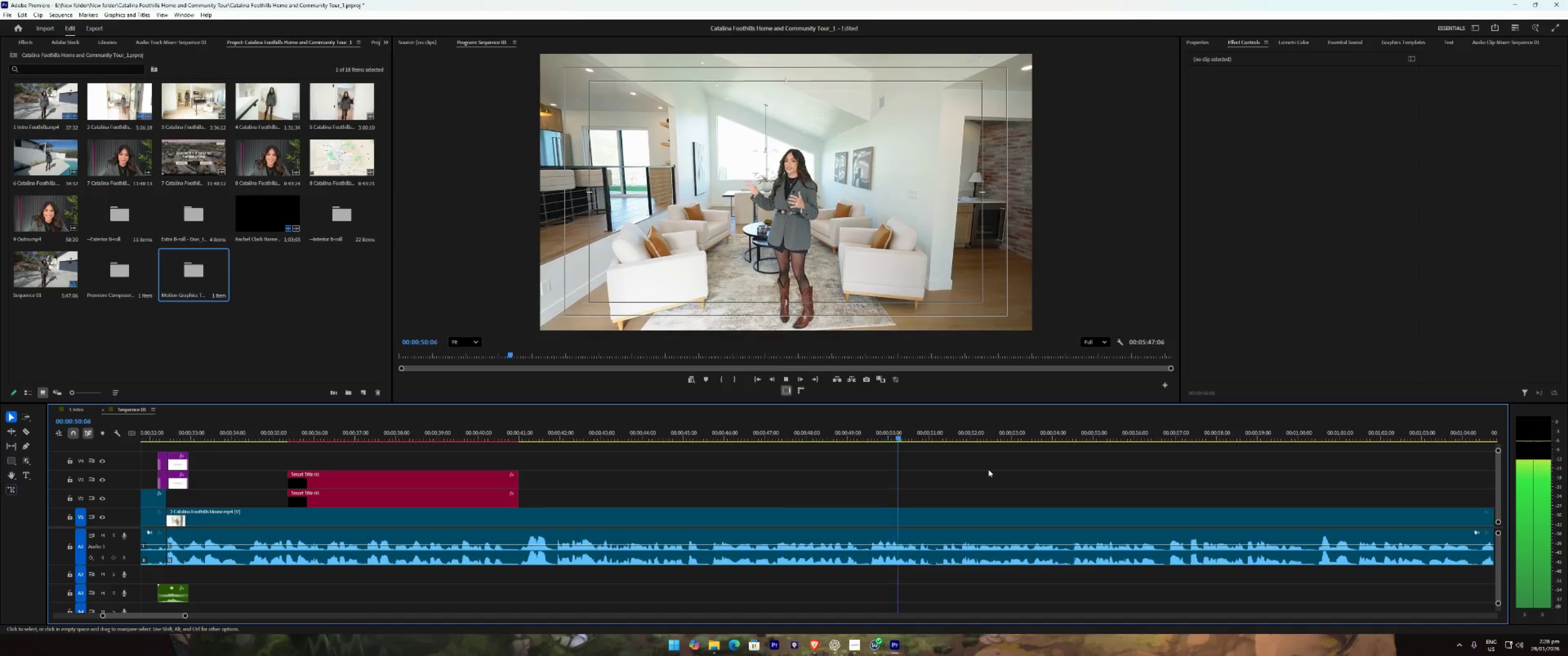 
type(22211)
 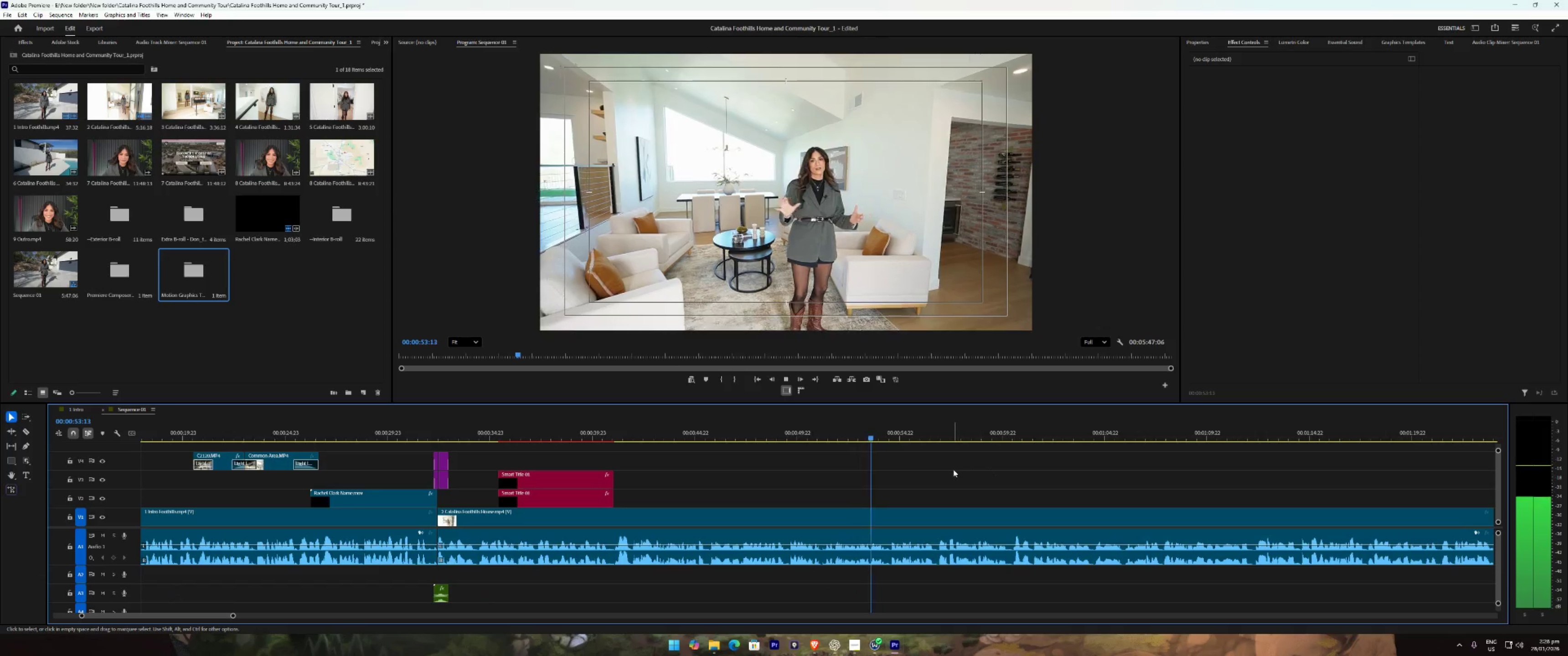 
key(Space)
 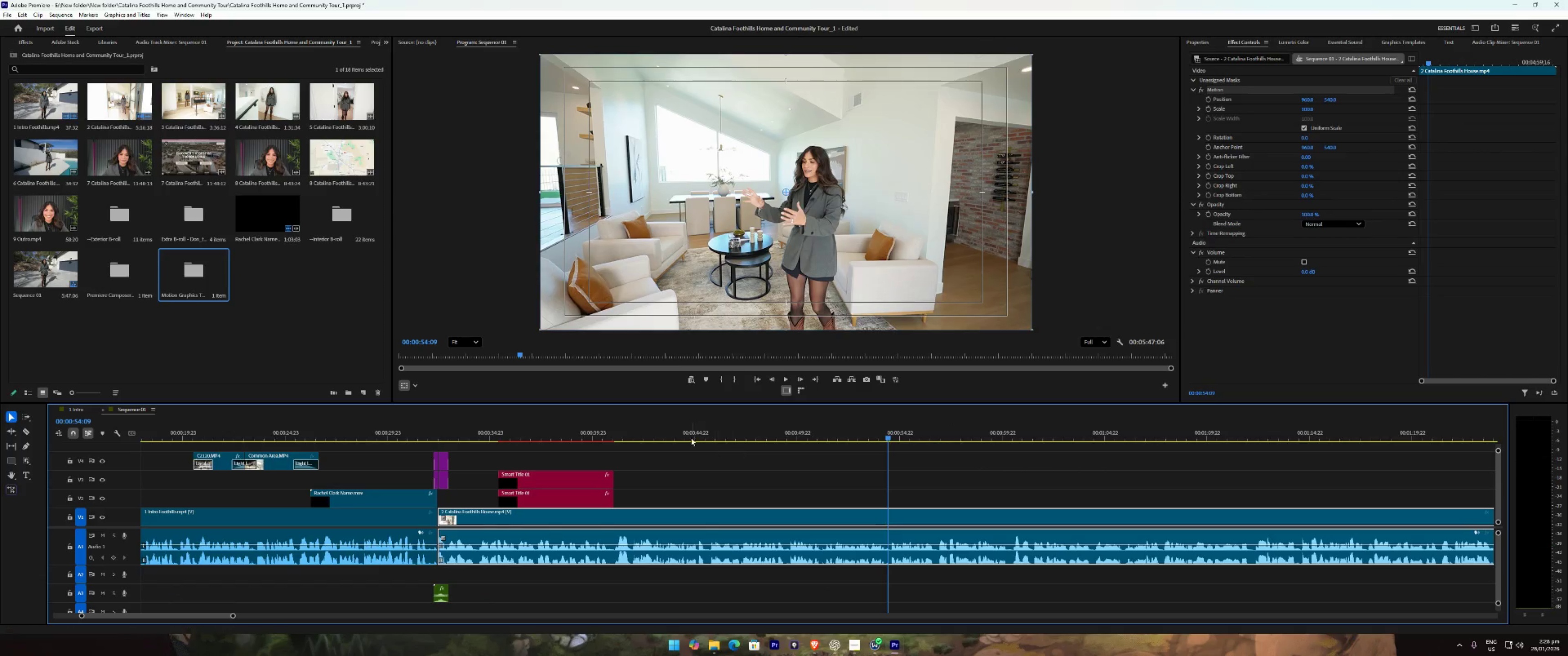 
left_click([684, 435])
 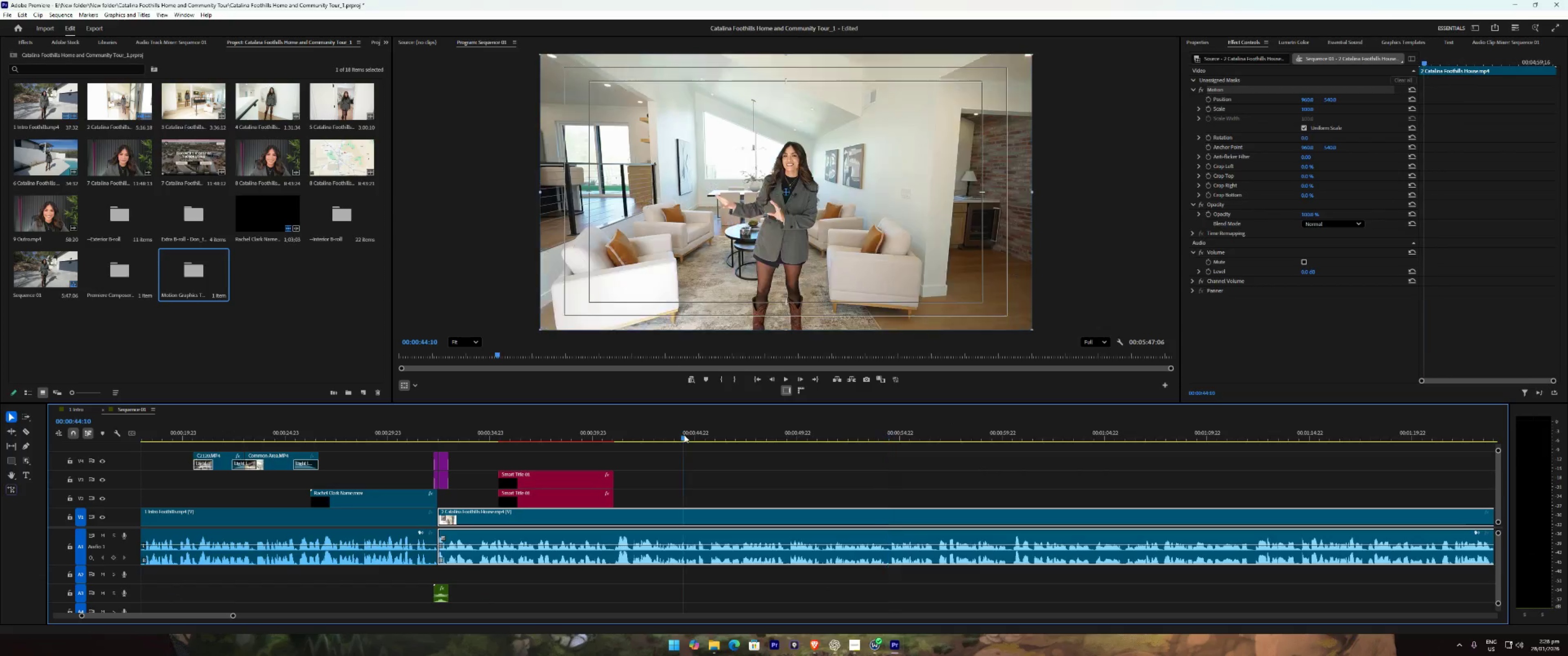 
type( 2211)
 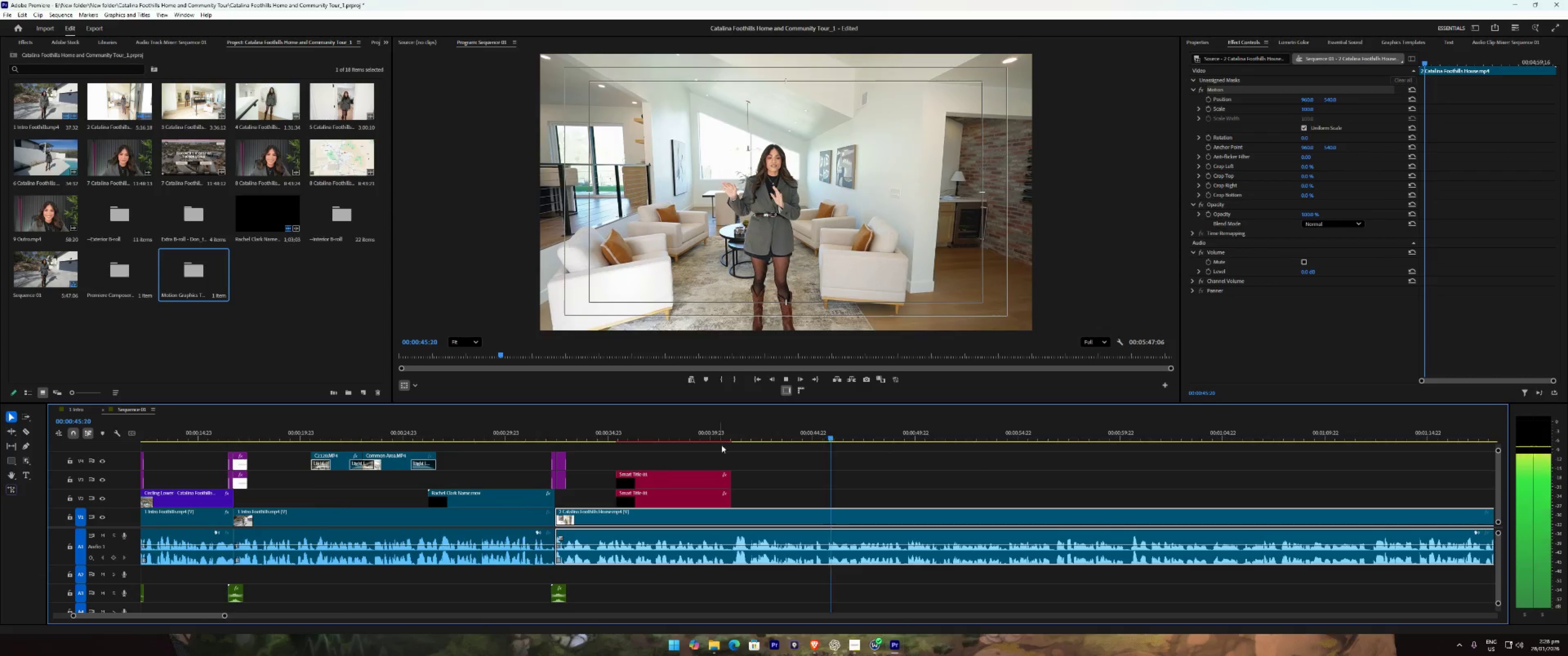 
left_click([929, 465])
 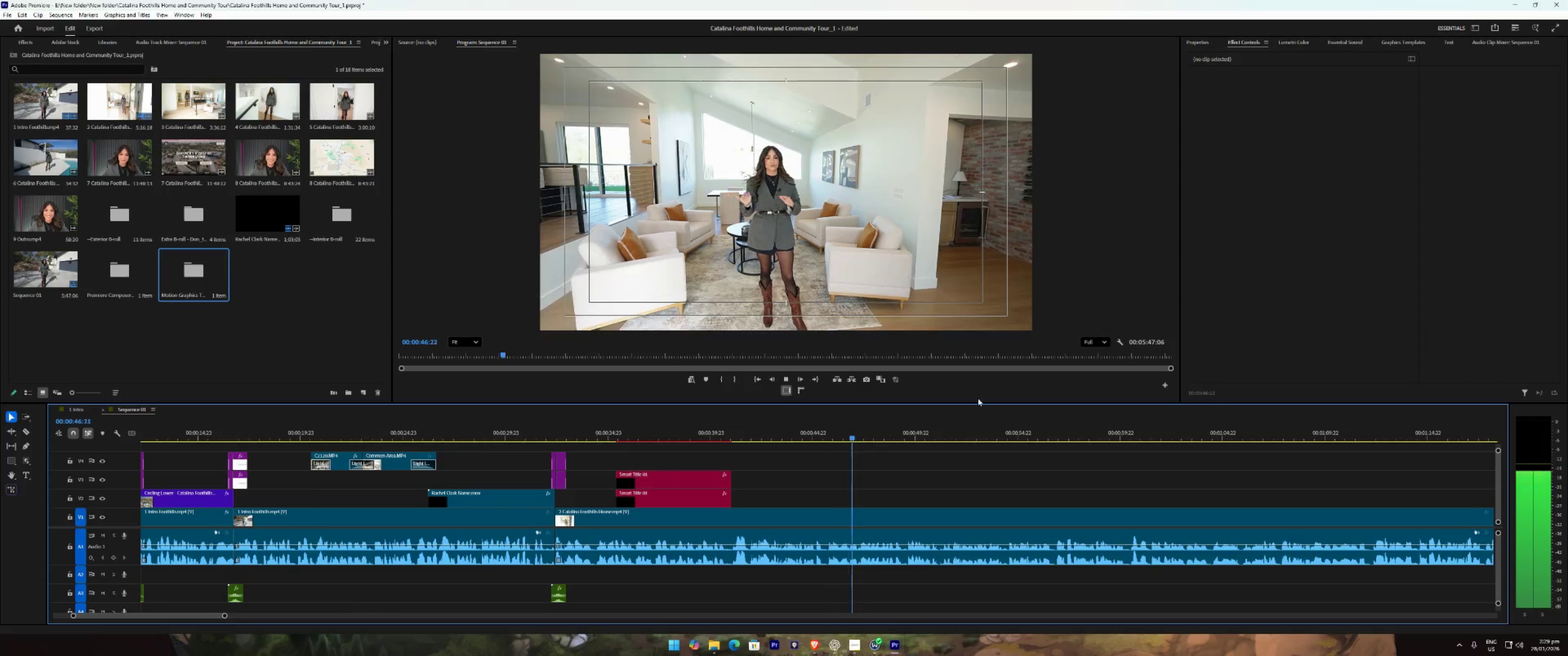 
left_click([940, 465])
 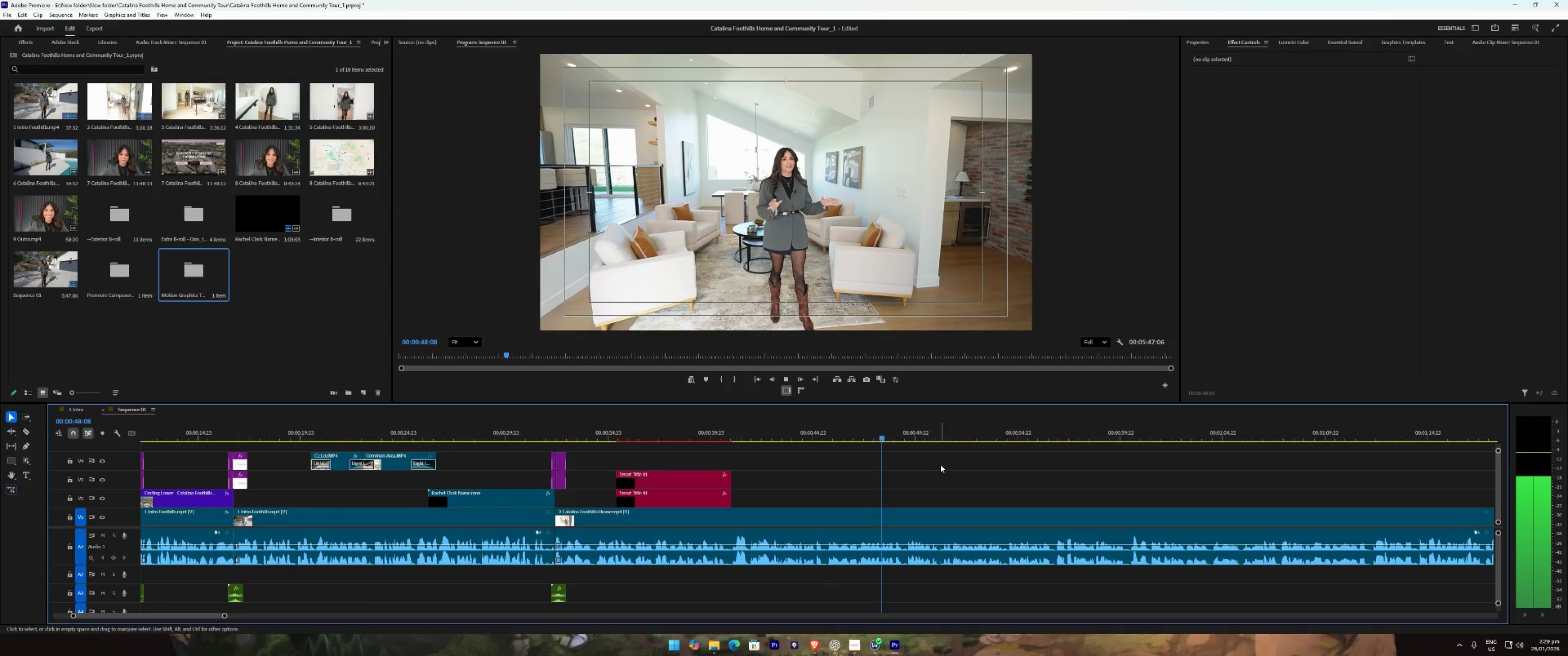 
key(Space)
 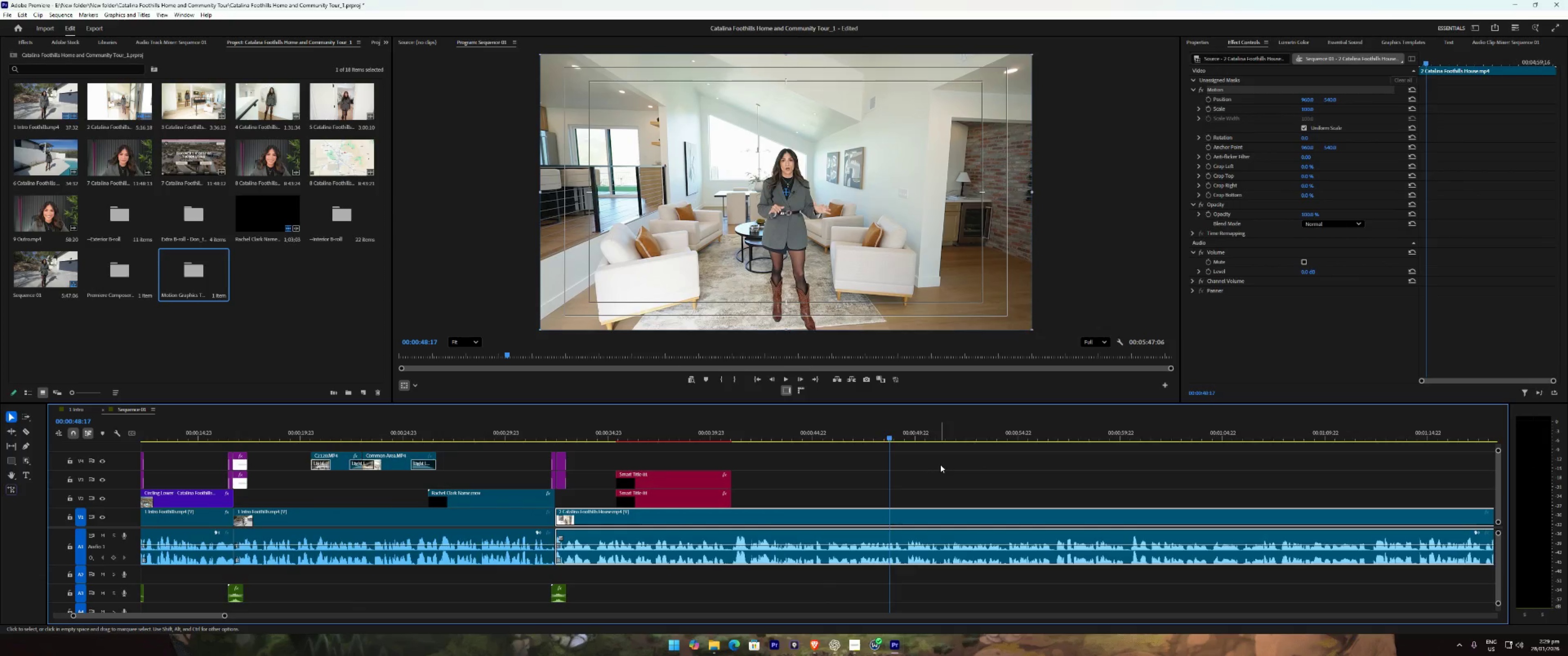 
key(Space)
 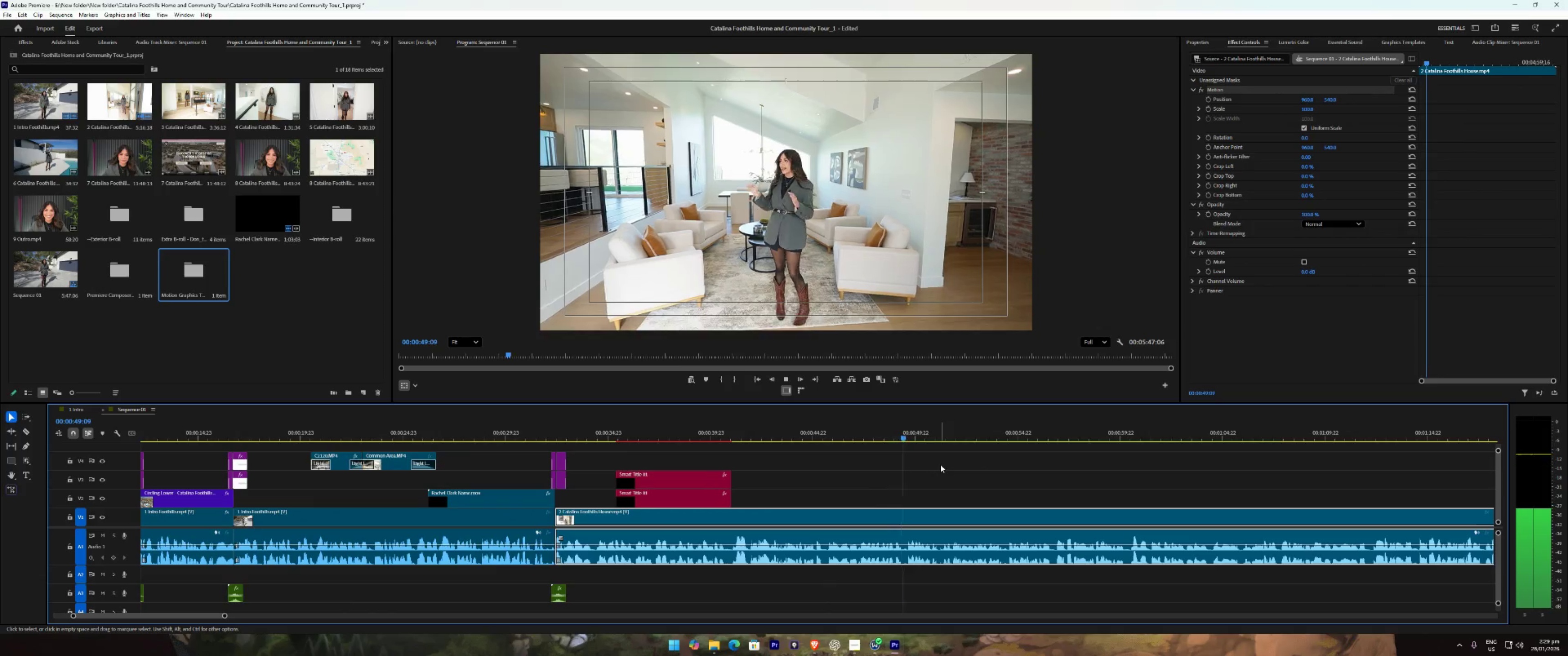 
key(Space)
 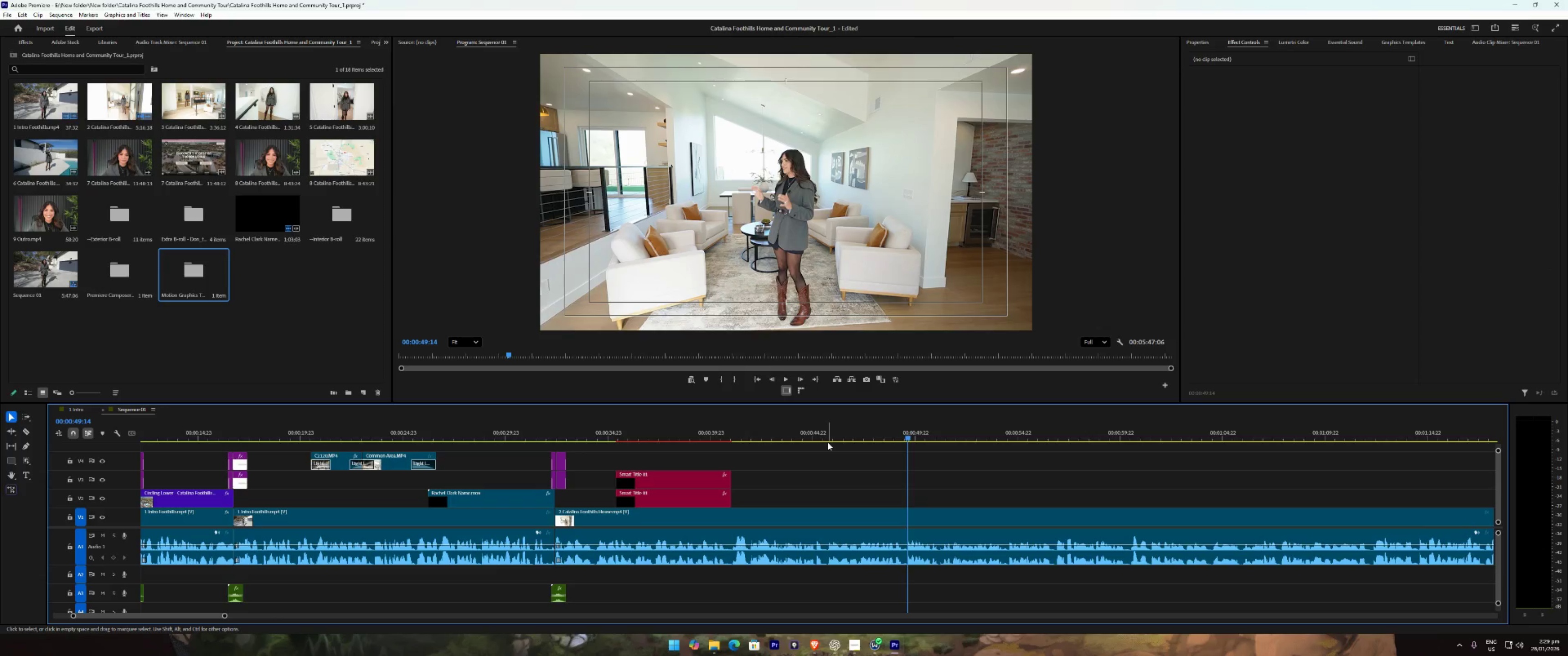 
double_click([828, 436])
 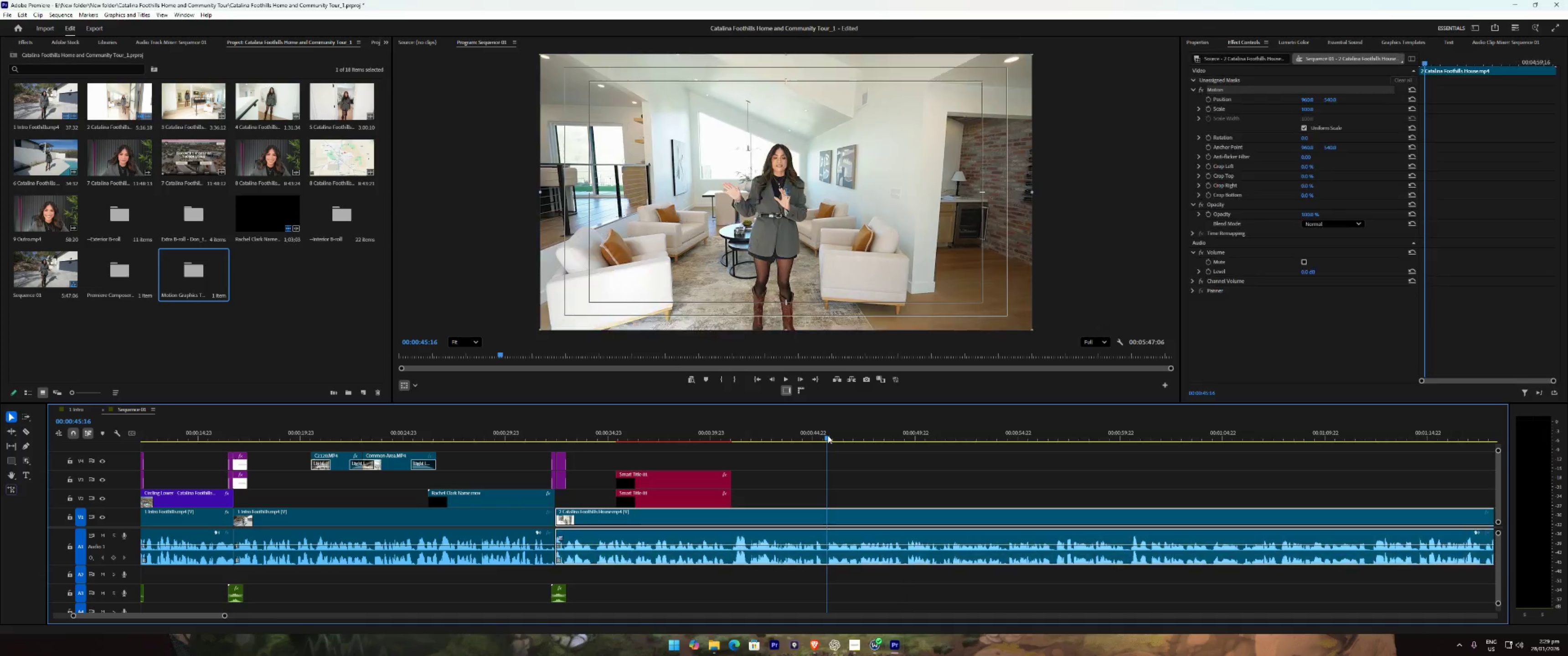 
key(Space)
 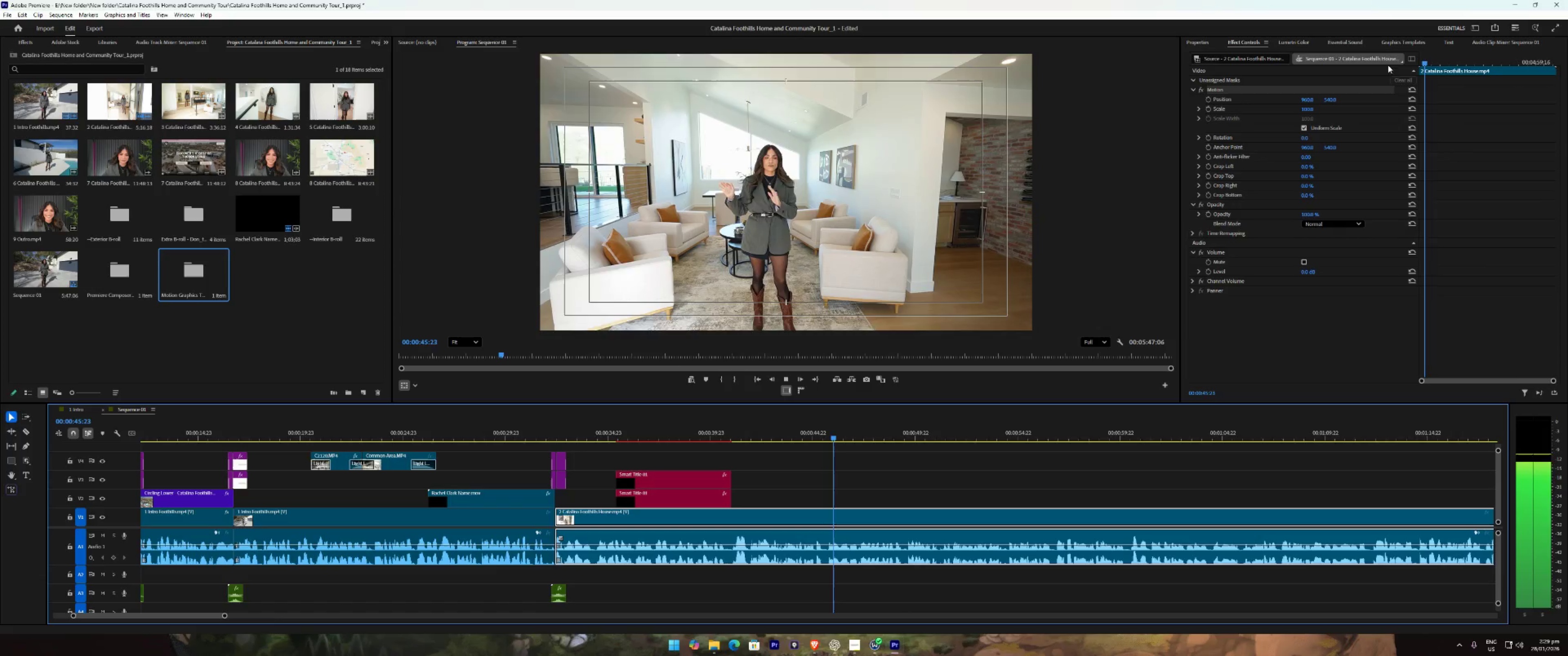 
key(Space)
 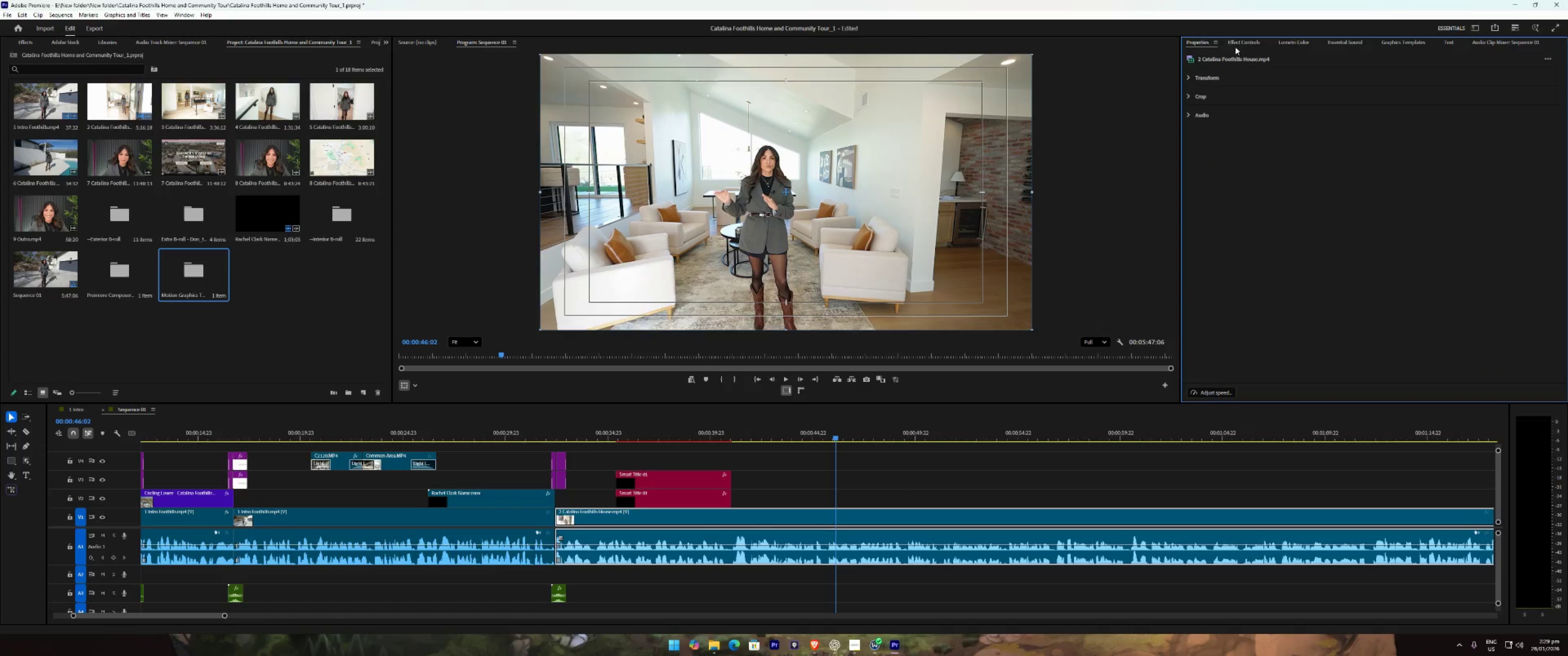 
double_click([1297, 45])
 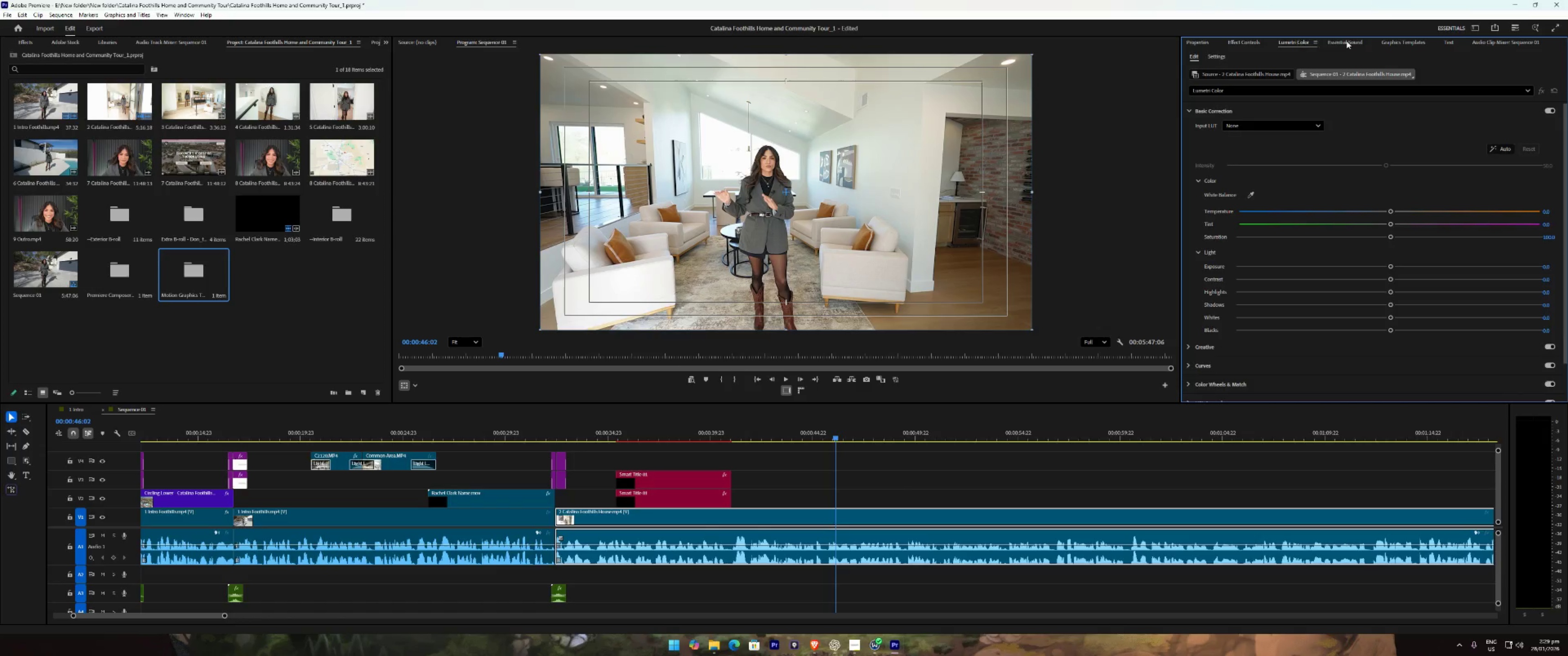 
triple_click([1347, 41])
 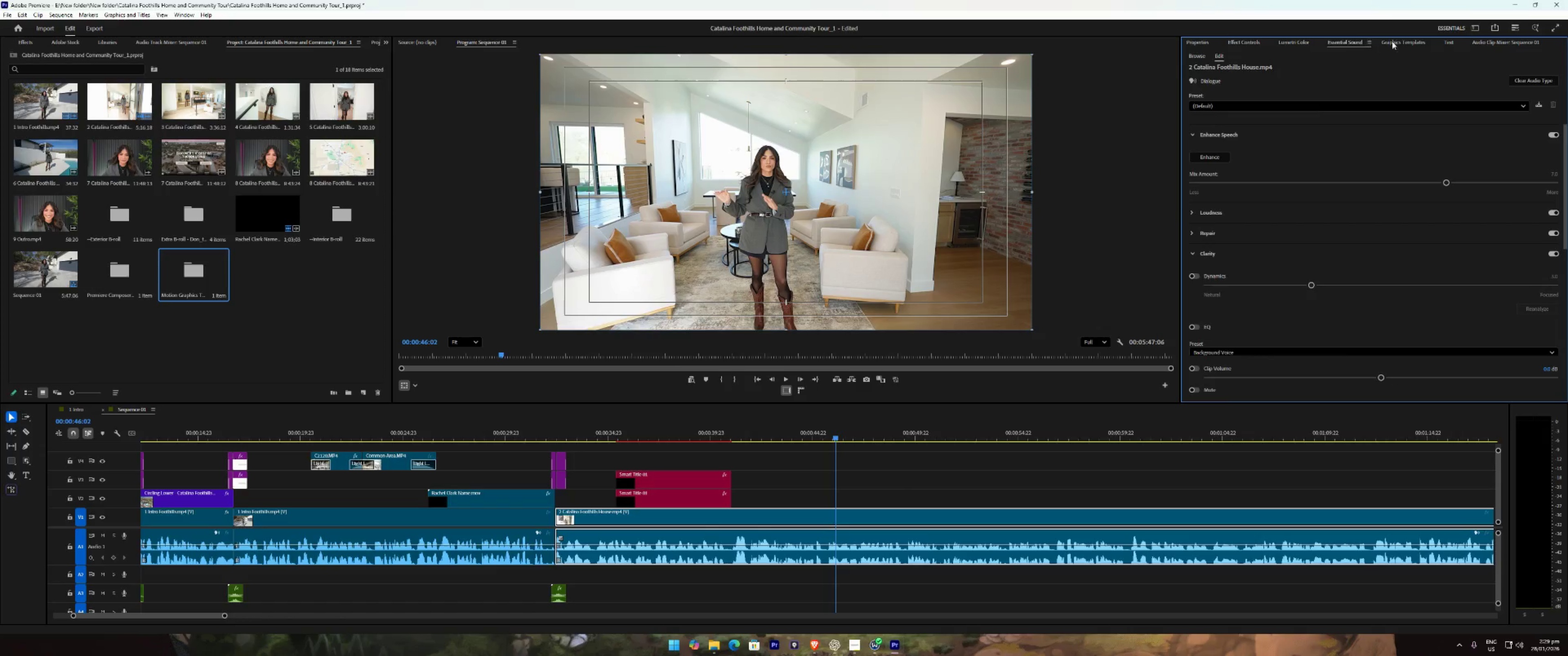 
triple_click([1398, 41])
 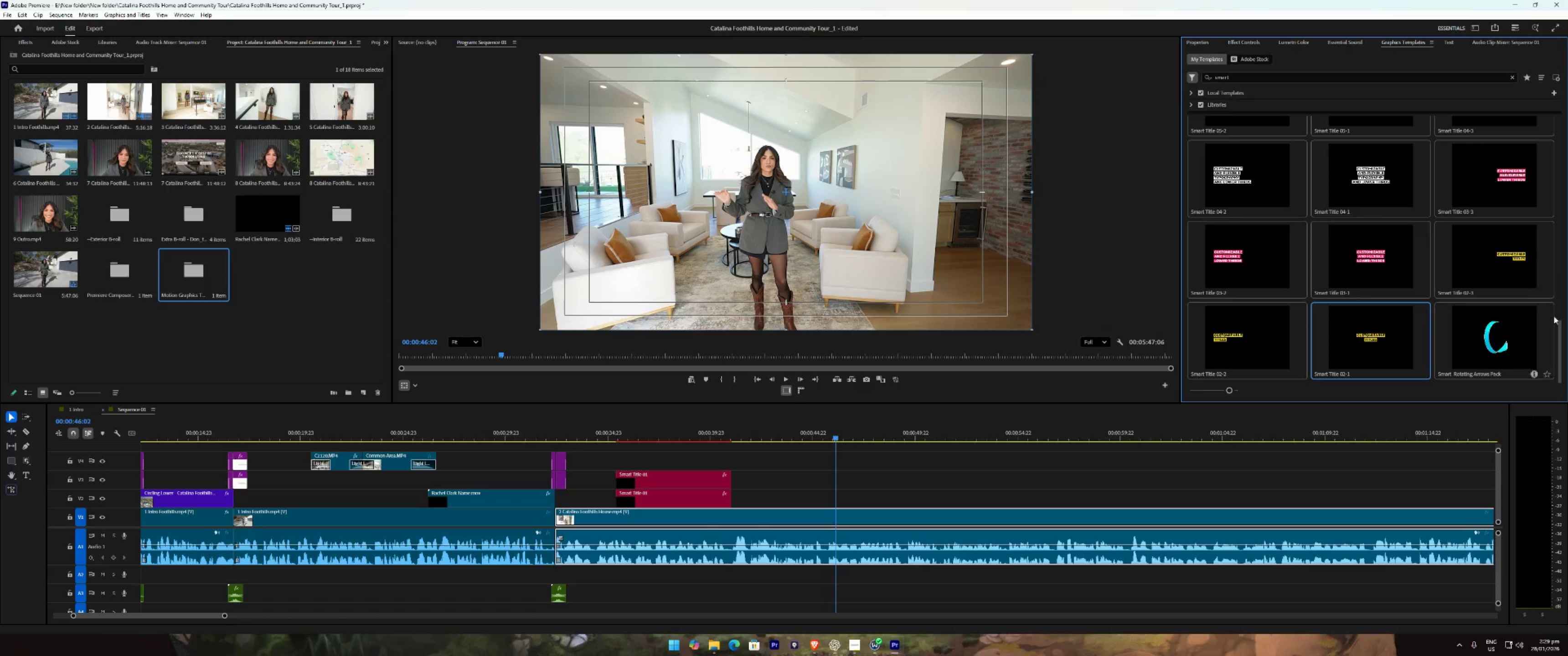 
left_click_drag(start_coordinate=[1561, 333], to_coordinate=[1545, 155])
 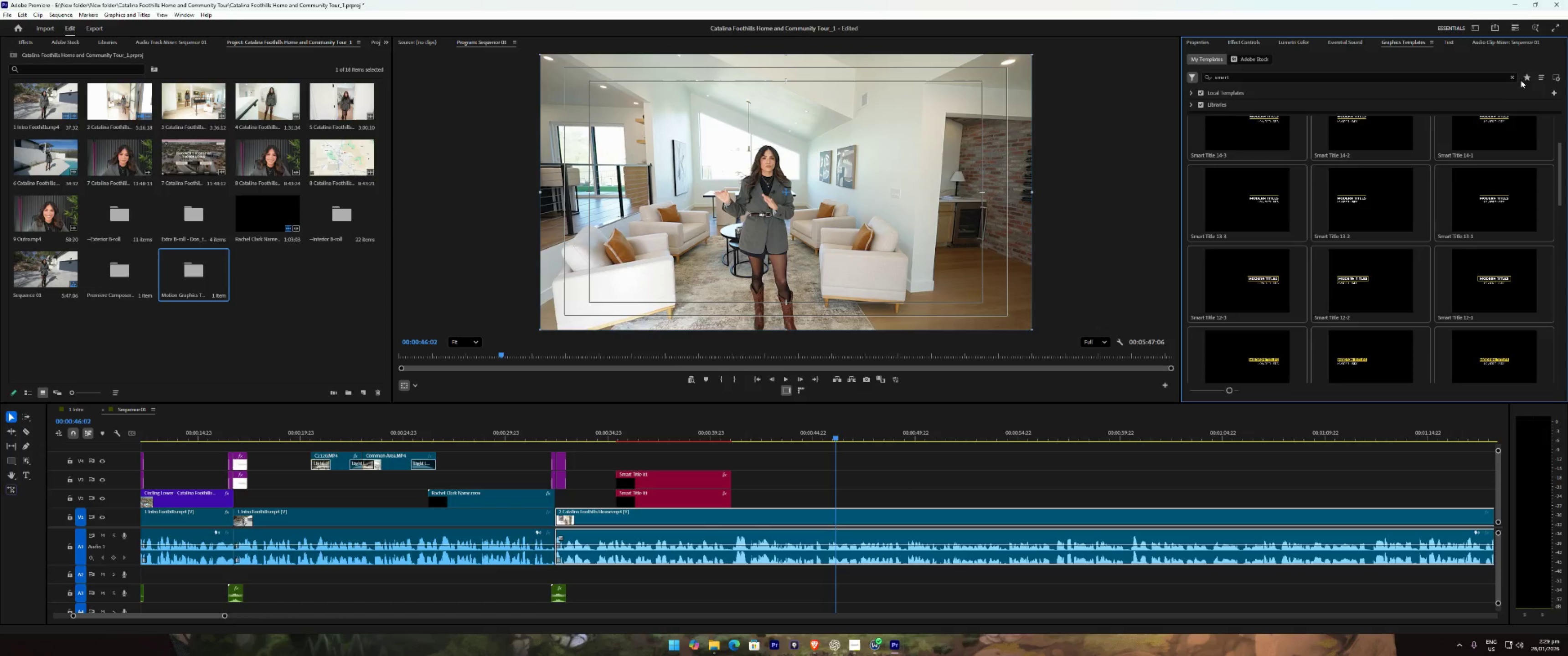 
left_click([1511, 77])
 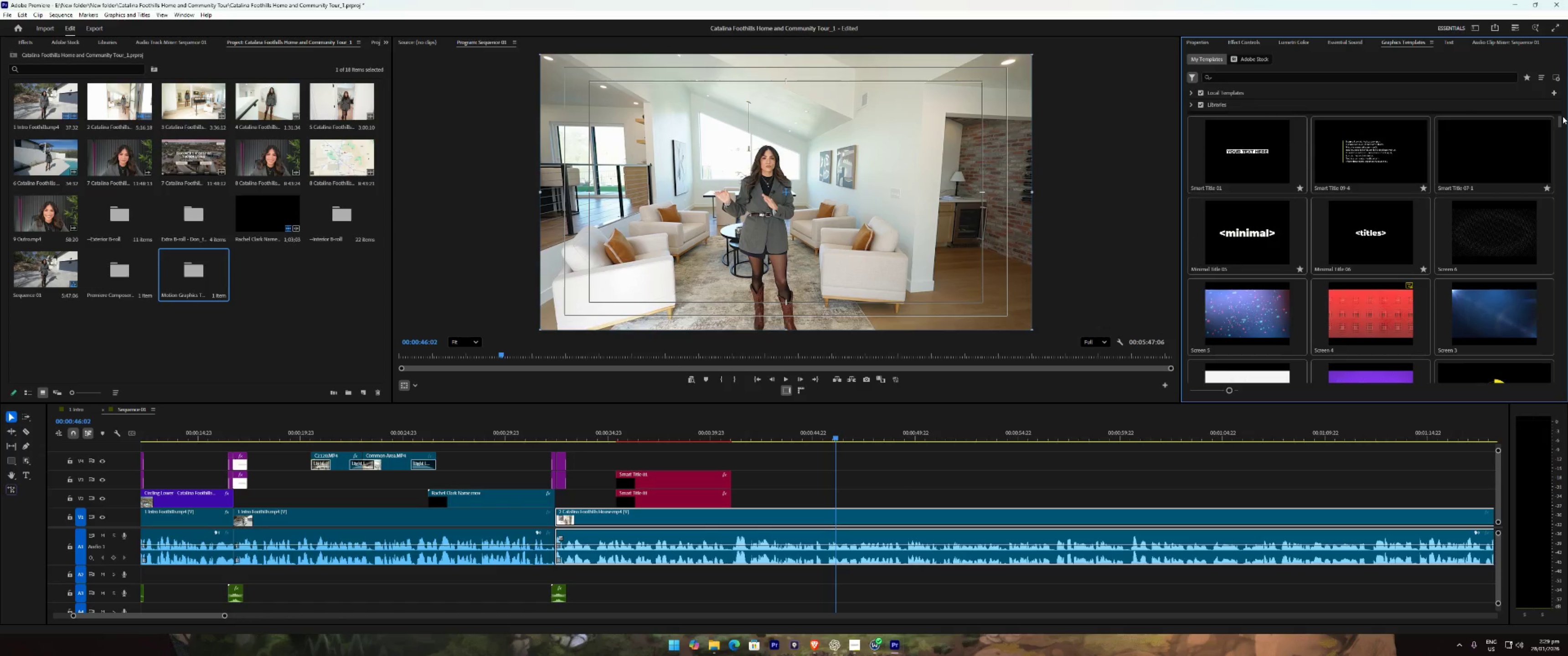 
left_click_drag(start_coordinate=[1561, 119], to_coordinate=[1563, 120])
 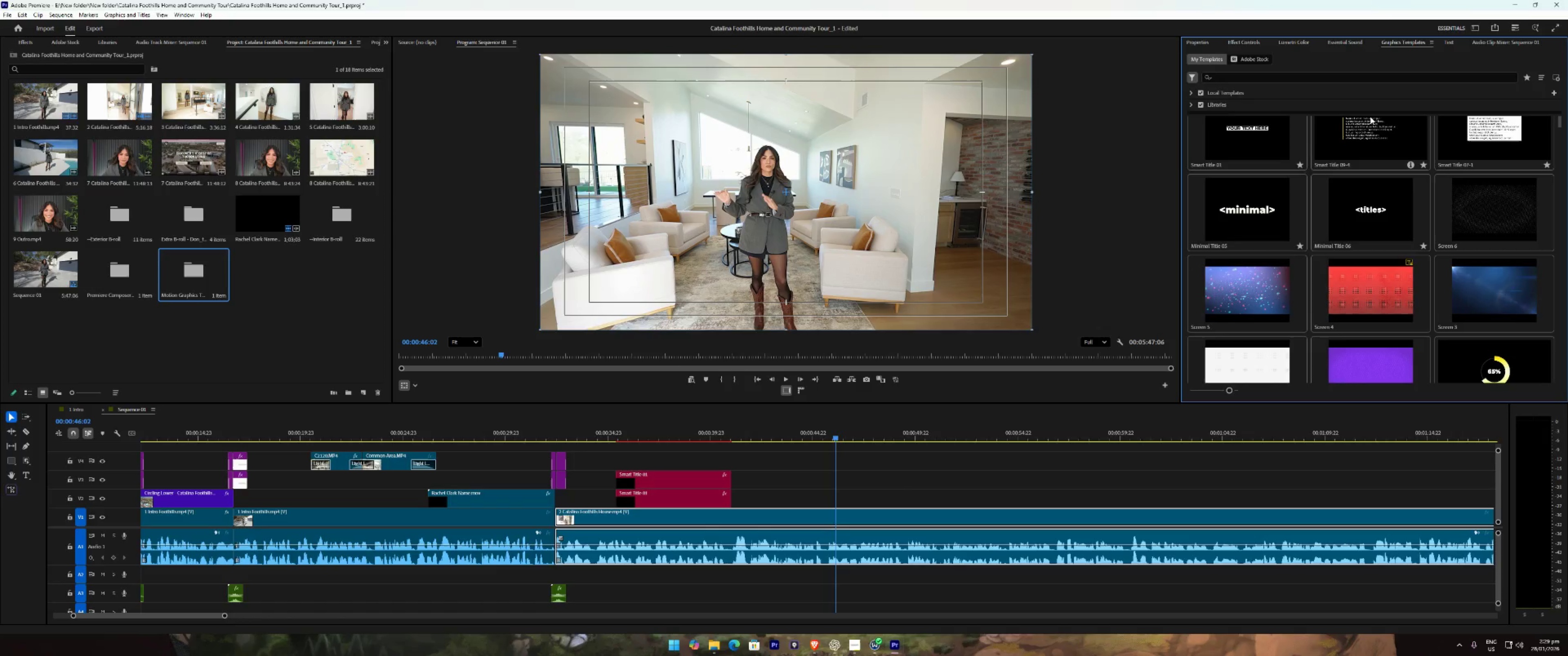 
left_click([1370, 117])
 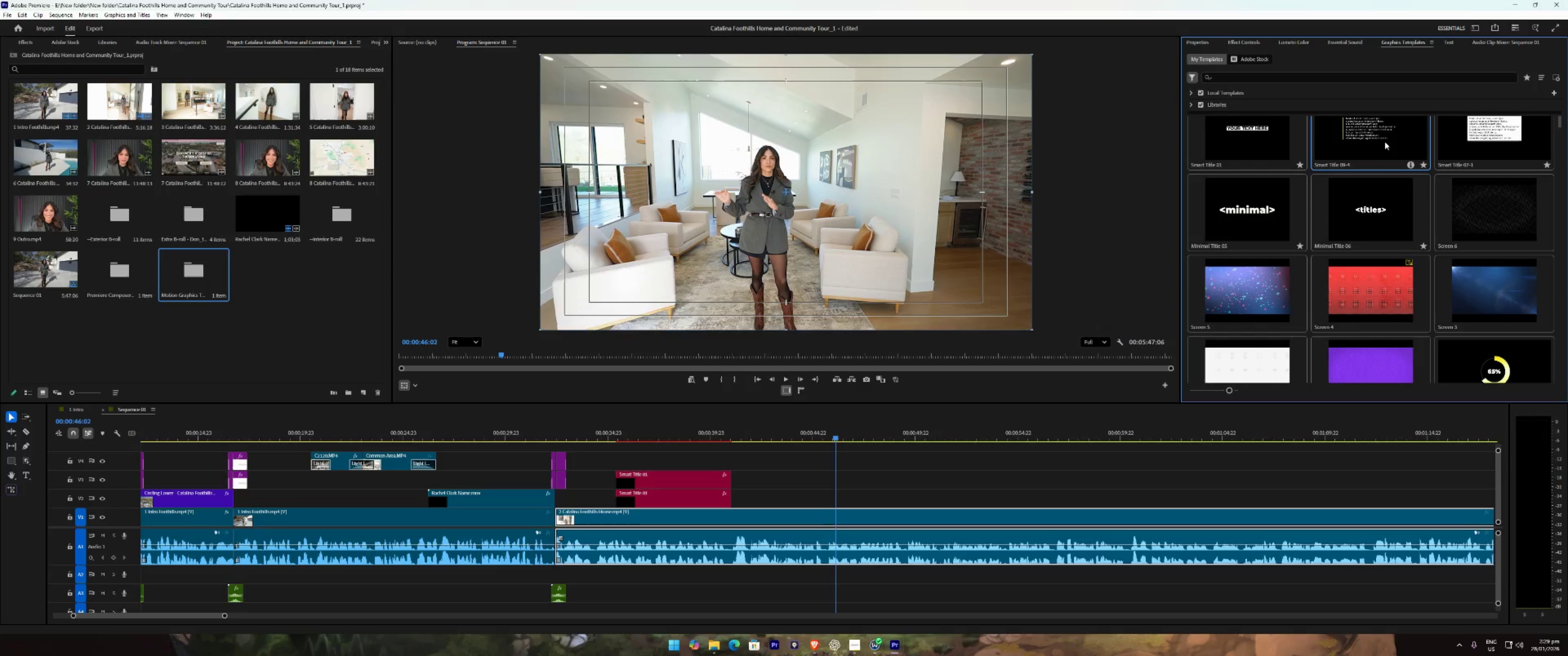 
left_click_drag(start_coordinate=[1382, 135], to_coordinate=[836, 503])
 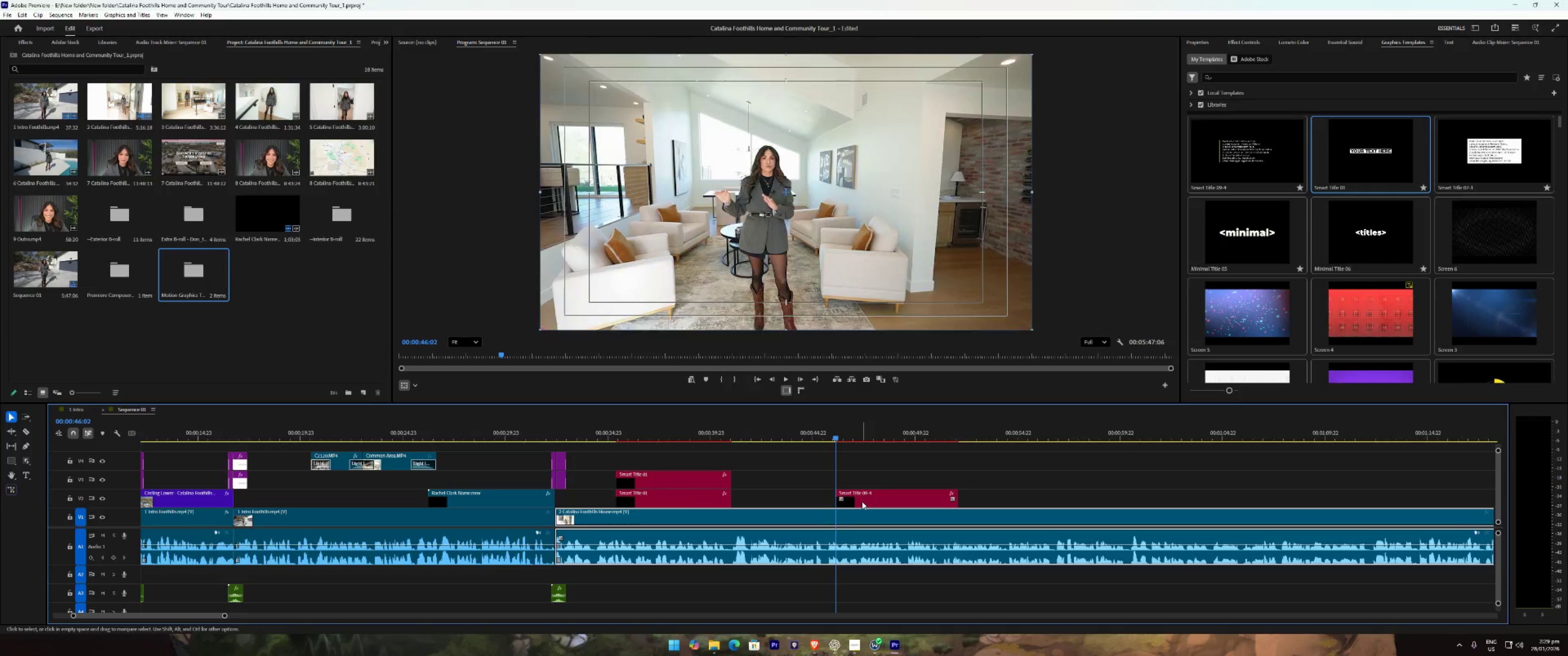 
left_click([862, 502])
 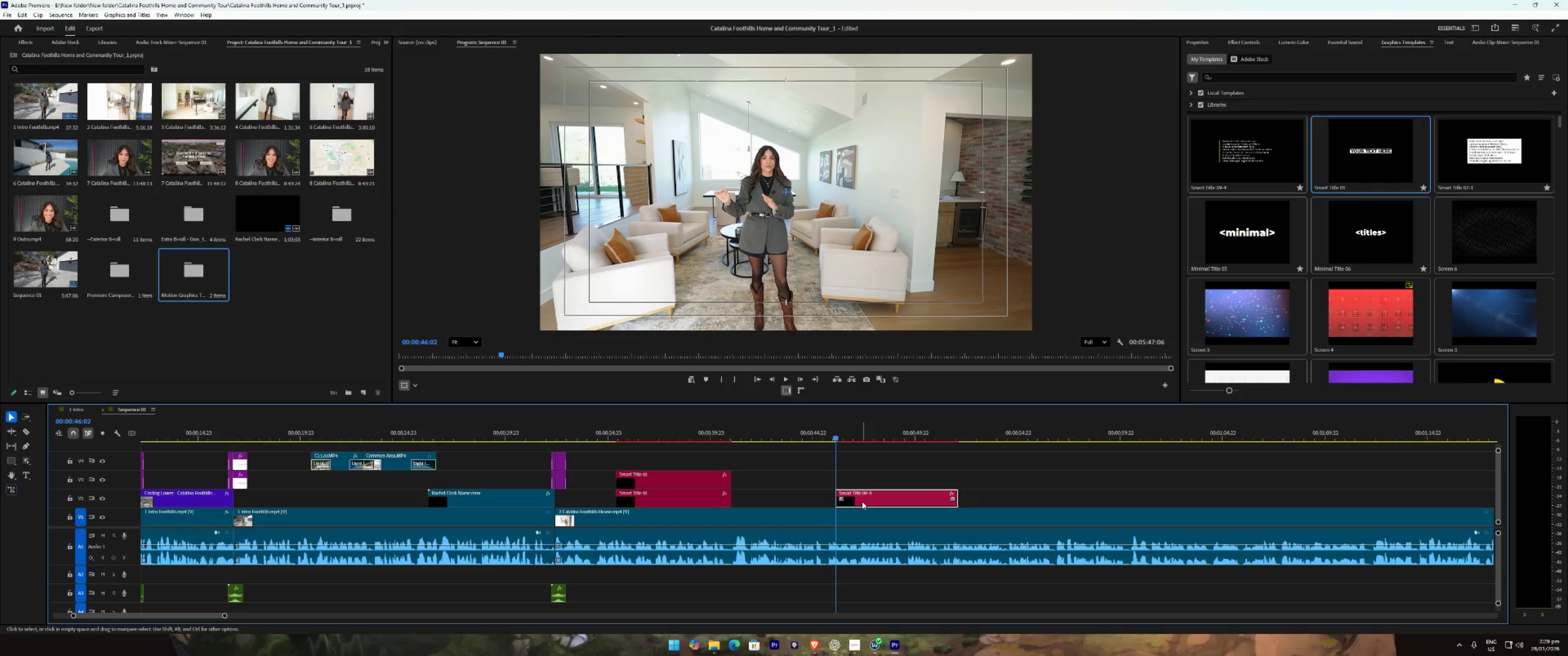 
key(Space)
 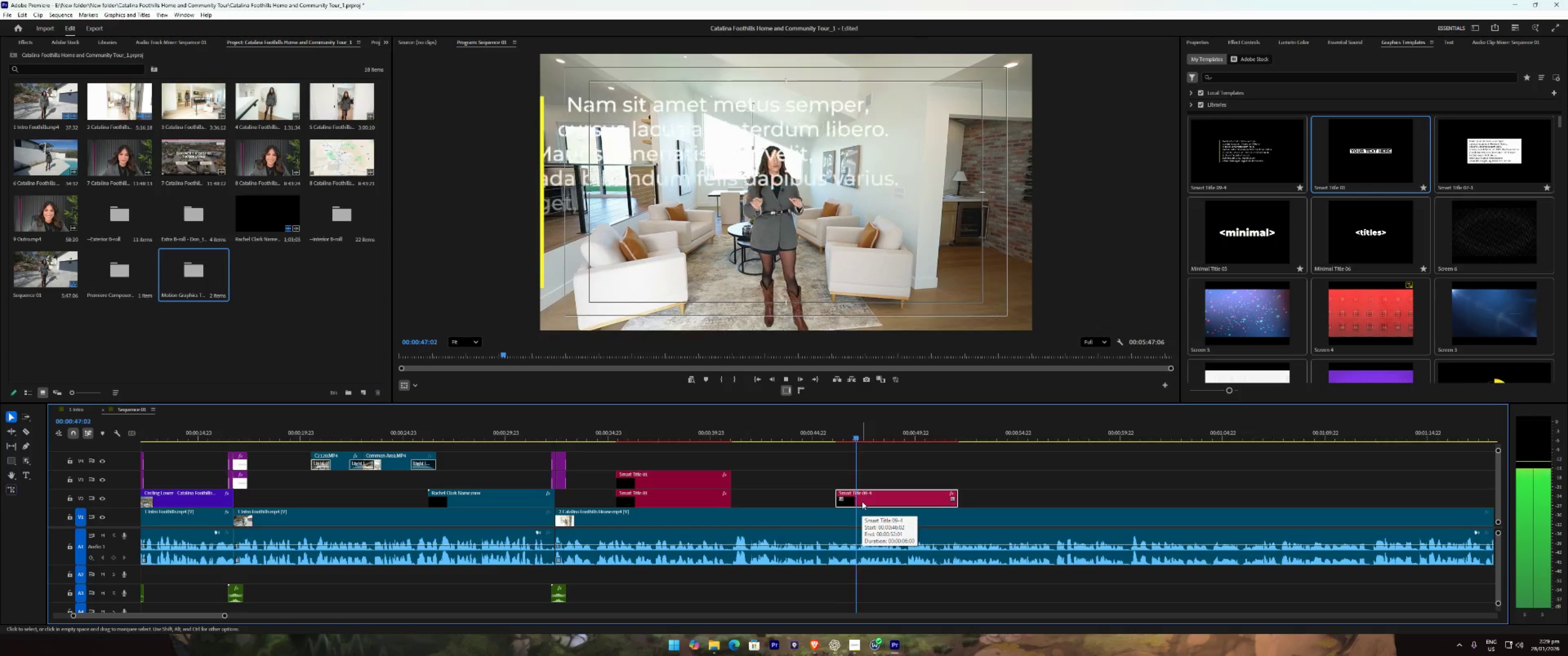 
key(Space)
 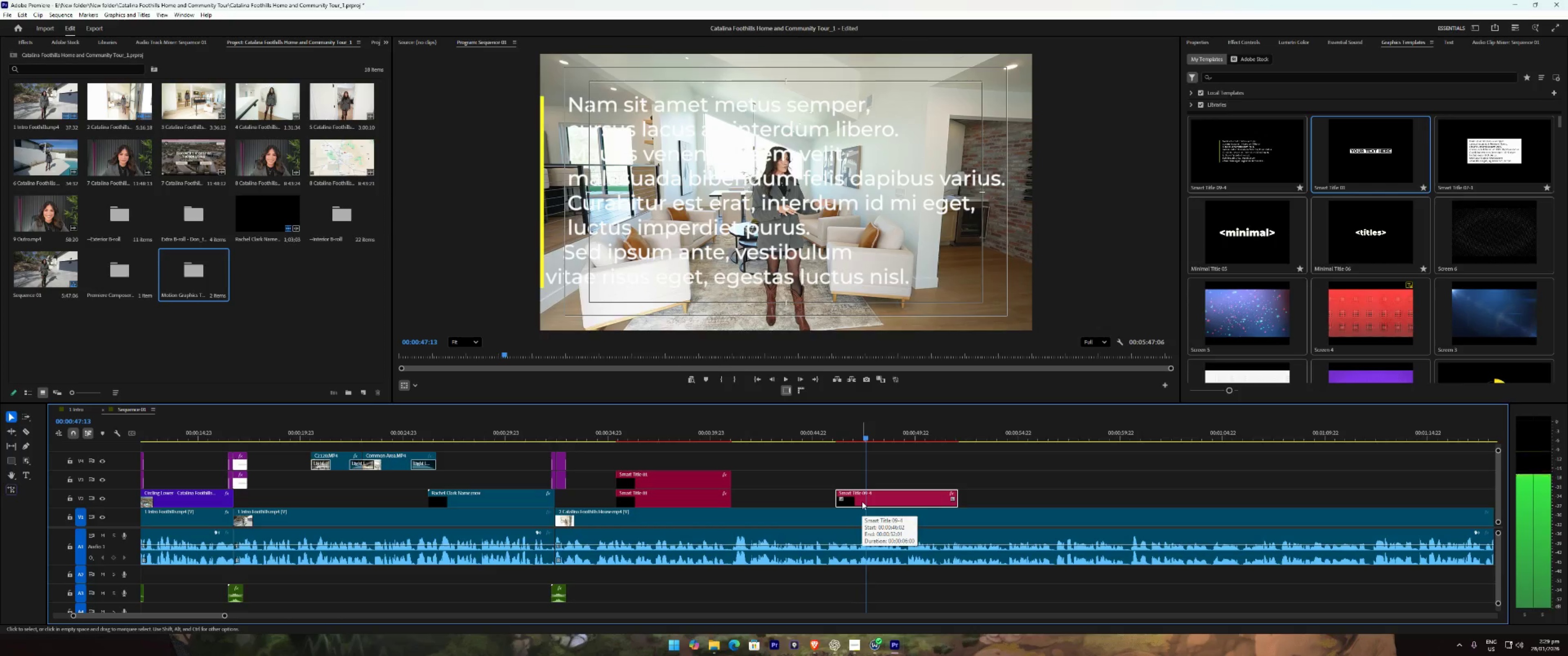 
right_click([862, 502])
 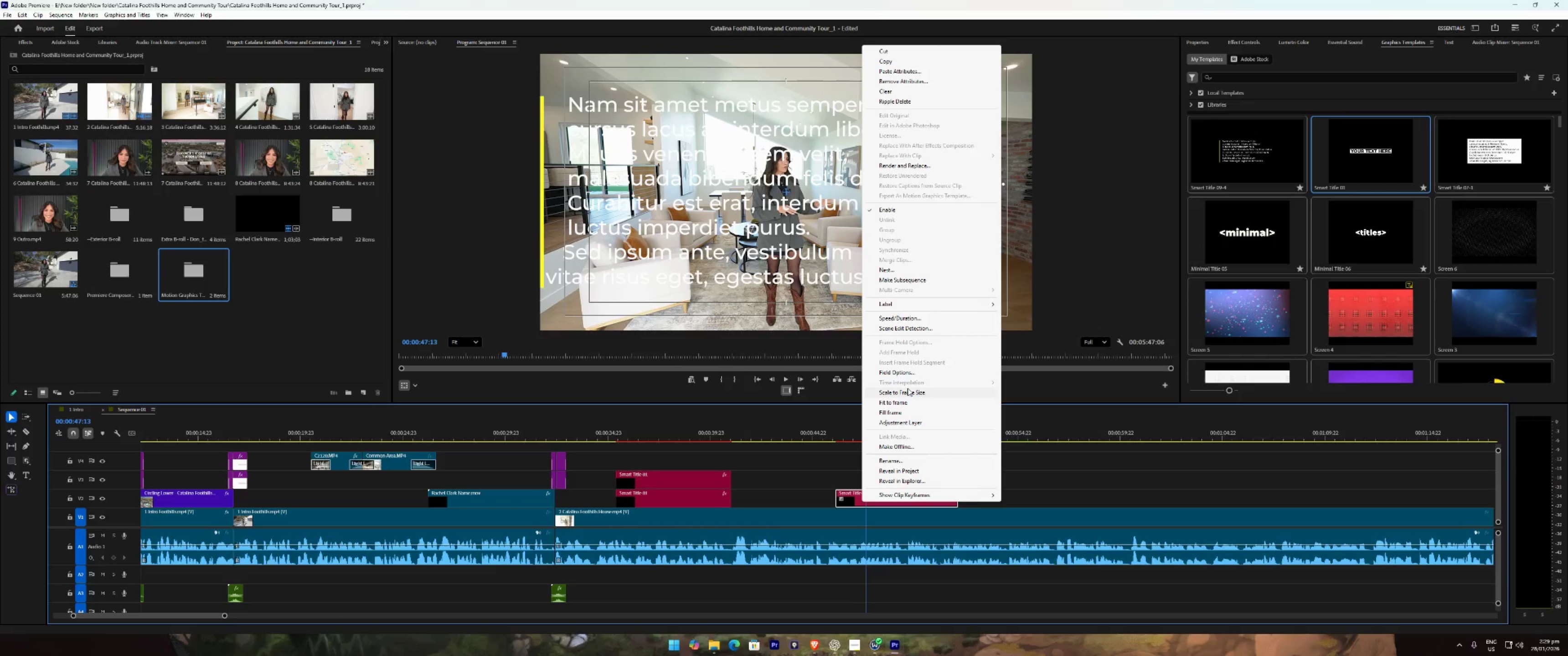 
left_click([908, 388])
 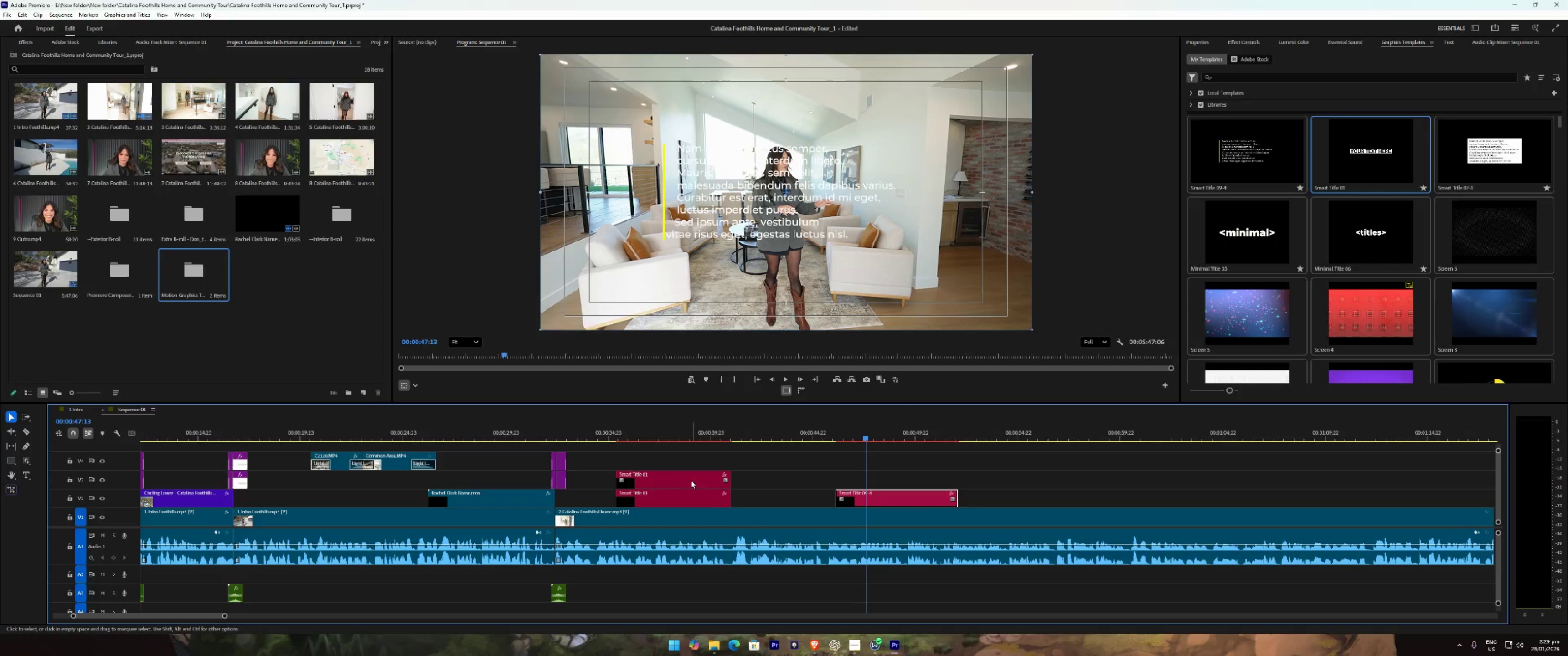 
left_click([681, 483])
 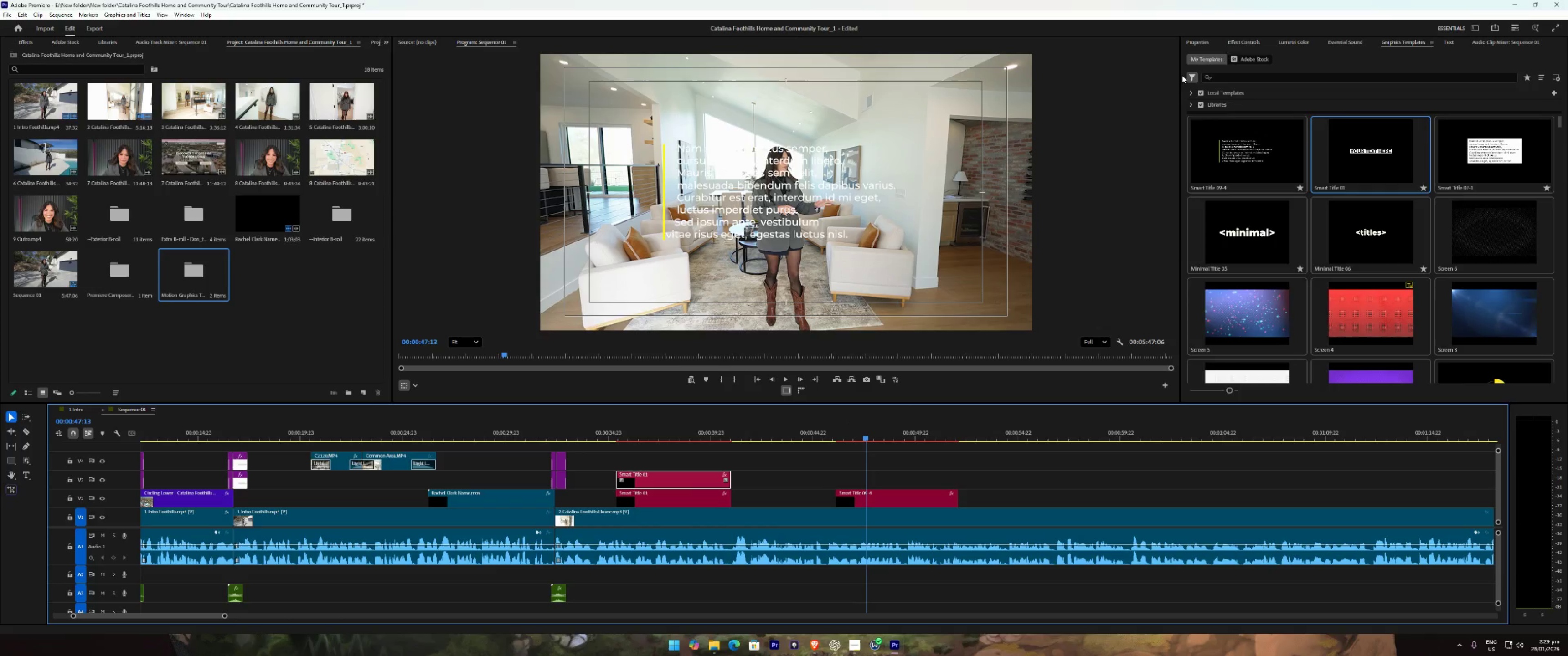 
left_click([1215, 45])
 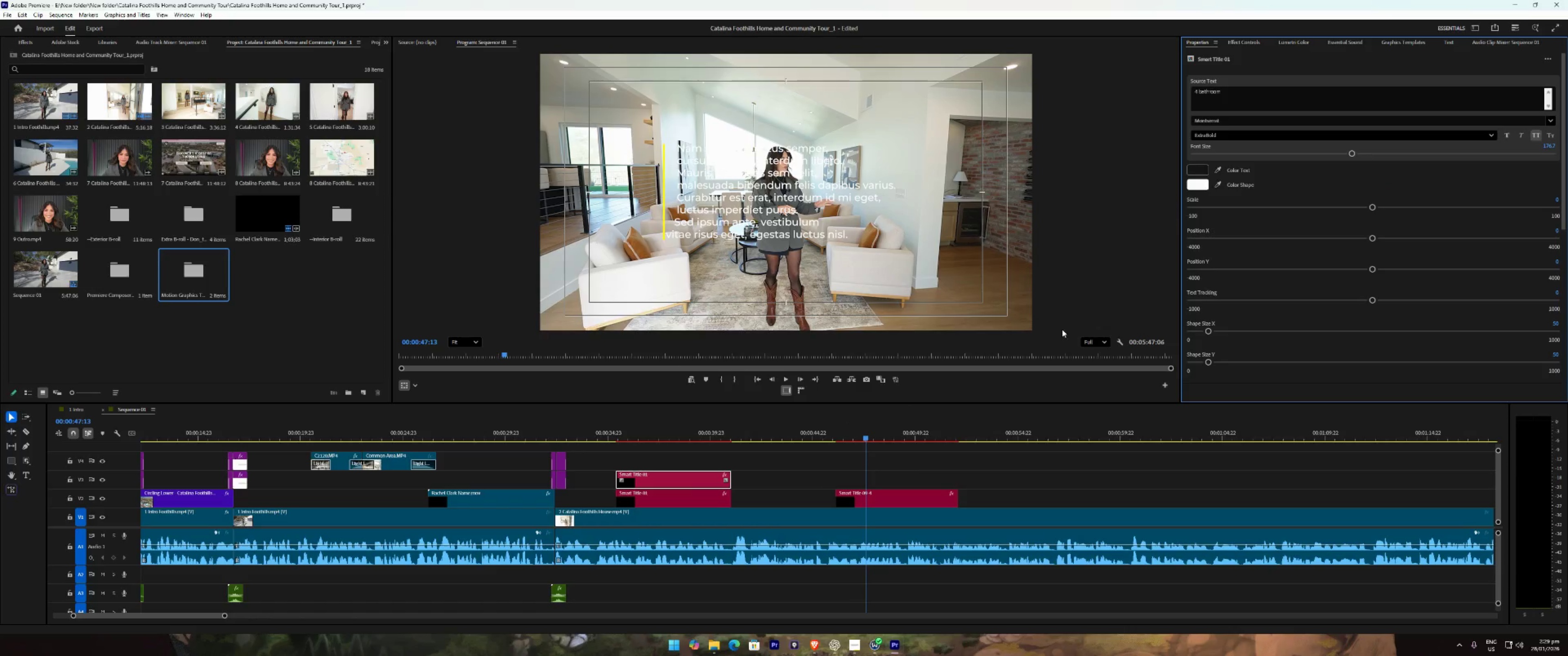 
left_click([889, 491])
 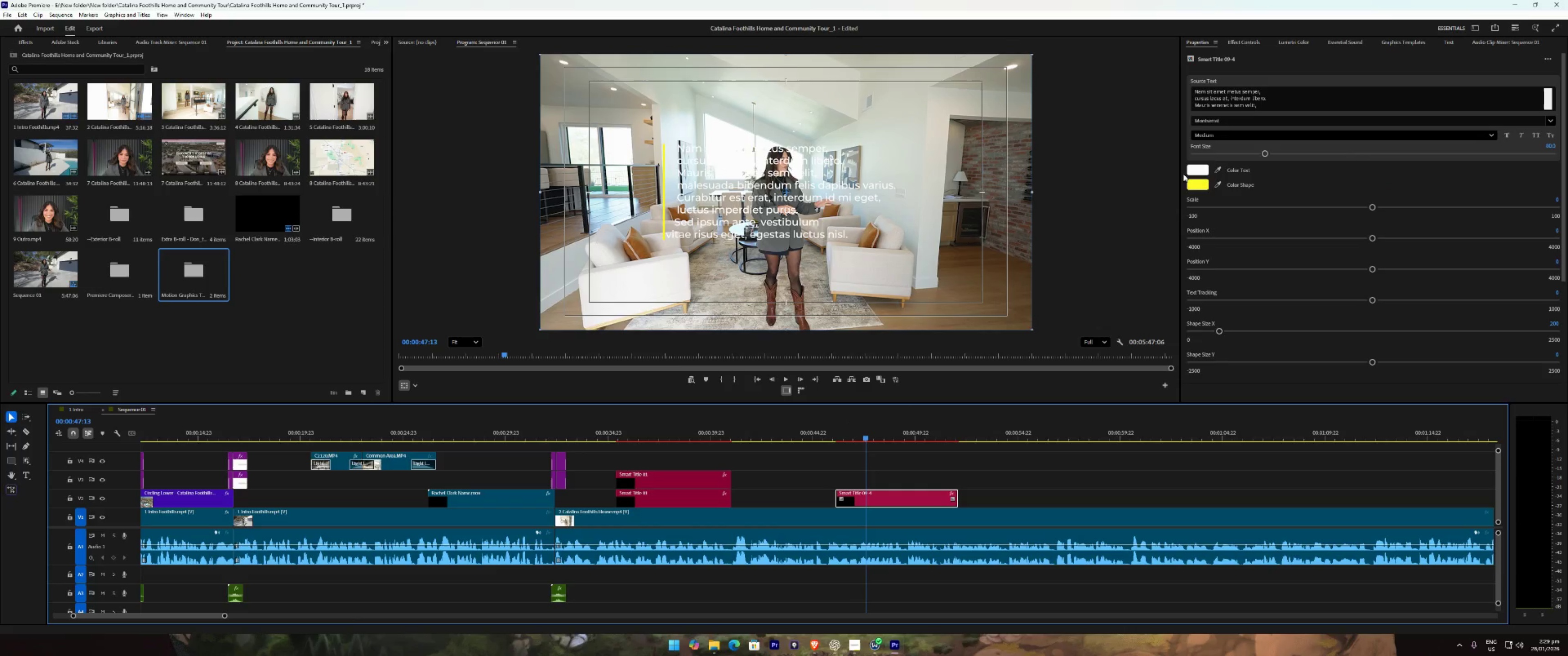 
left_click([1197, 186])
 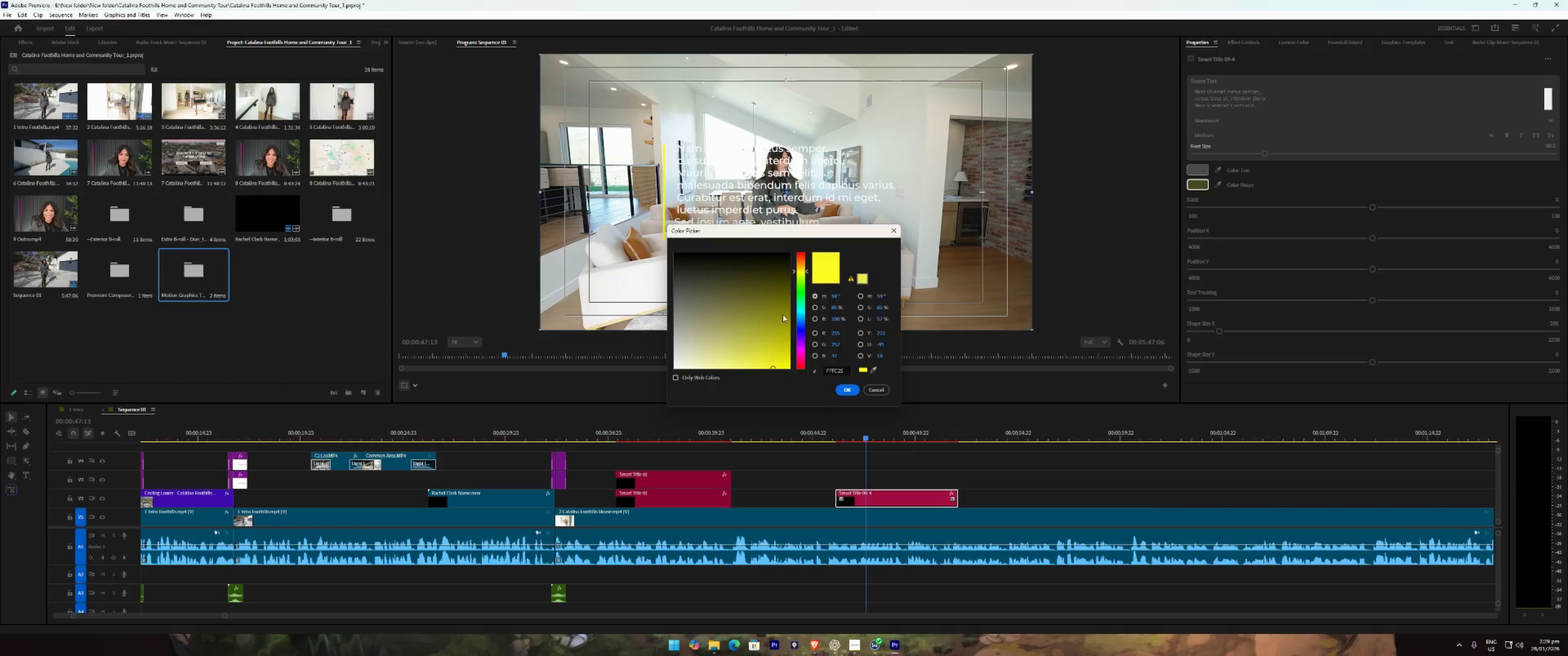 
left_click_drag(start_coordinate=[722, 343], to_coordinate=[610, 410])
 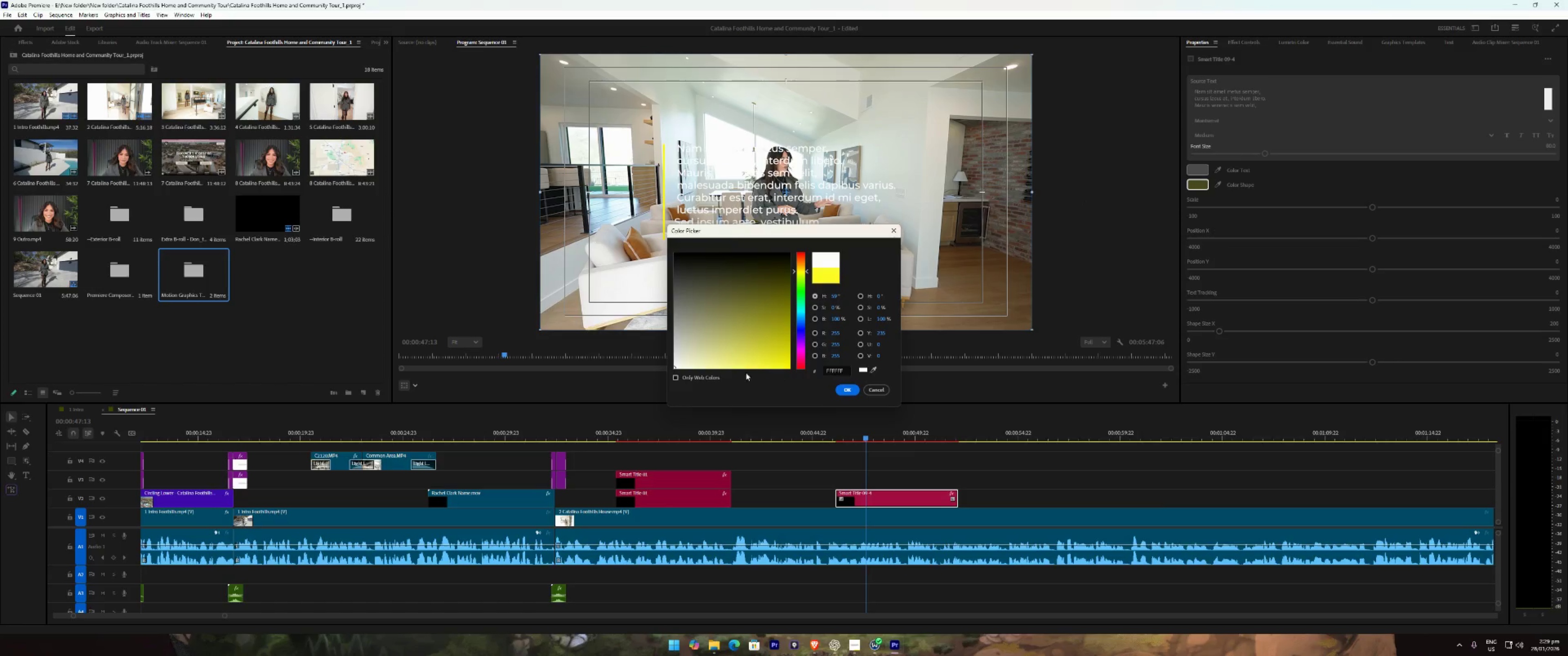 
left_click_drag(start_coordinate=[725, 348], to_coordinate=[557, 192])
 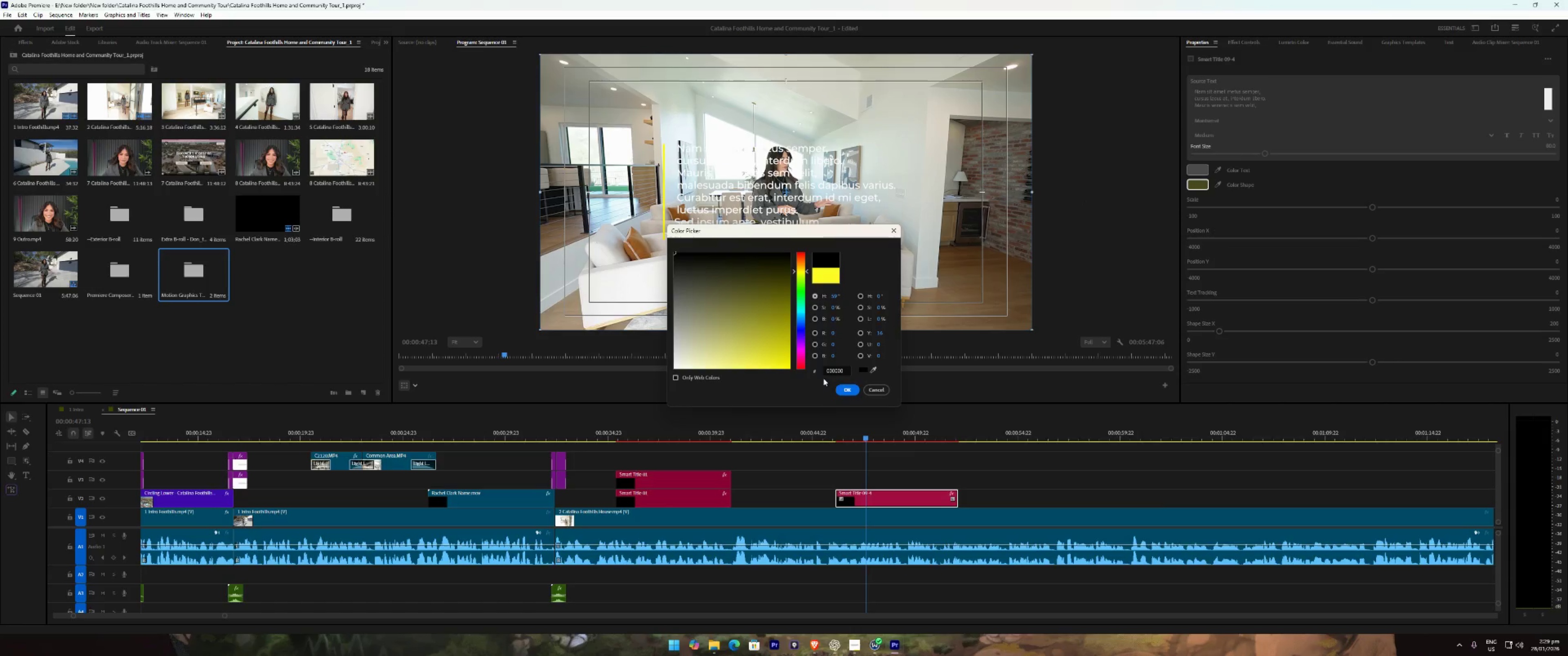 
left_click([849, 388])
 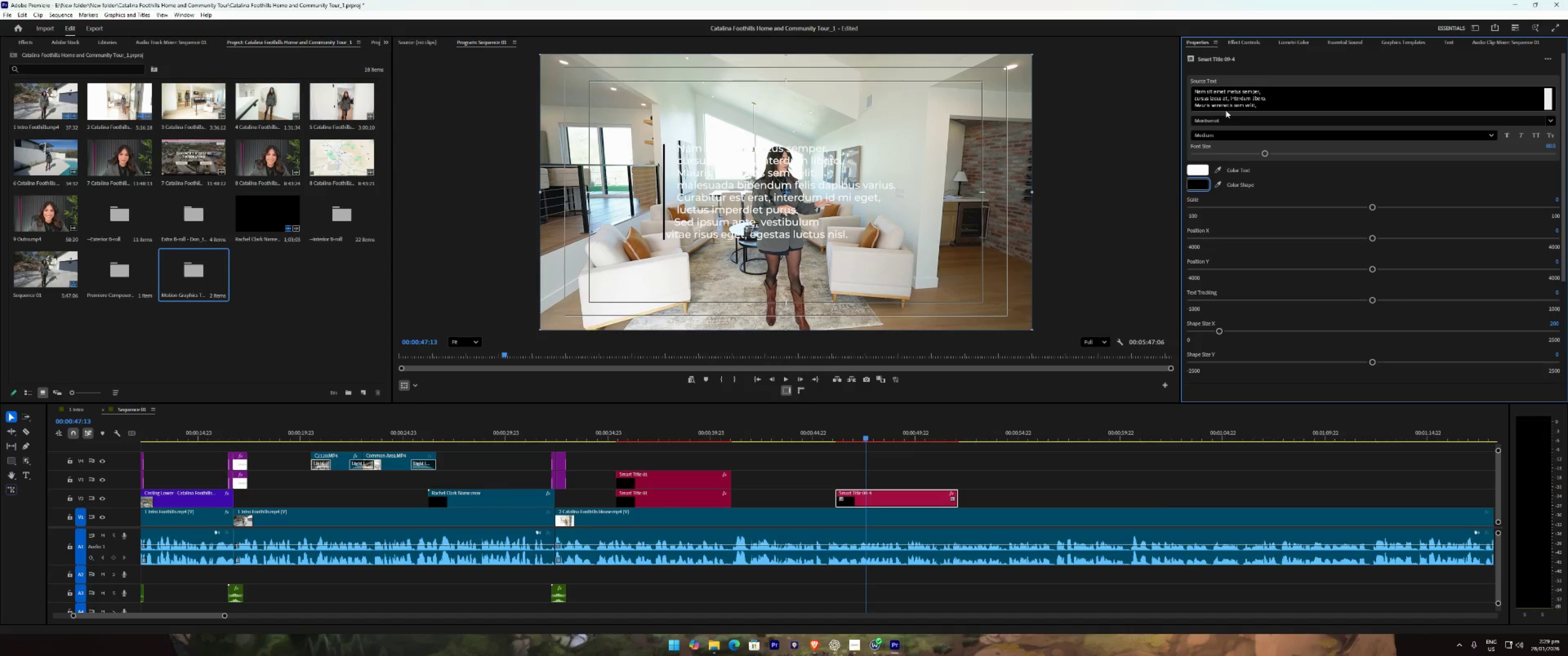 
double_click([1228, 103])
 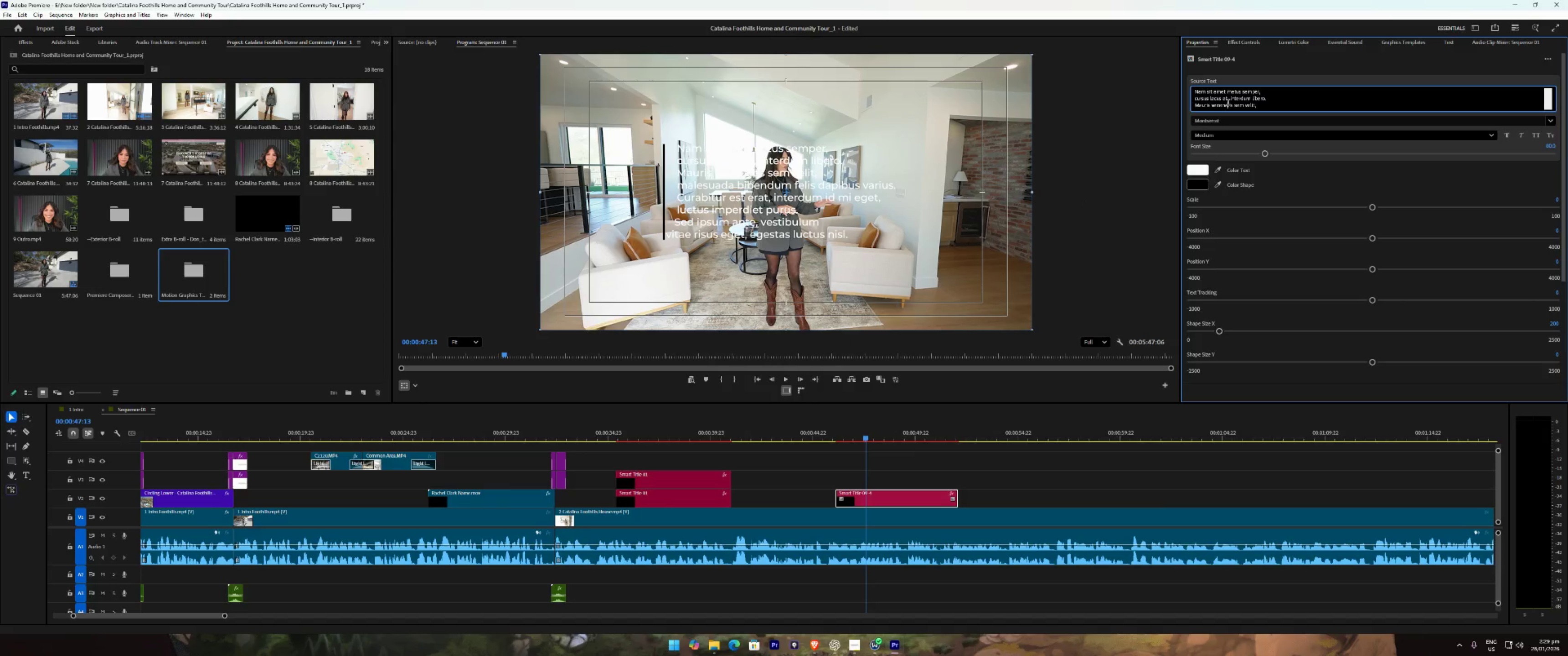 
key(Control+ControlLeft)
 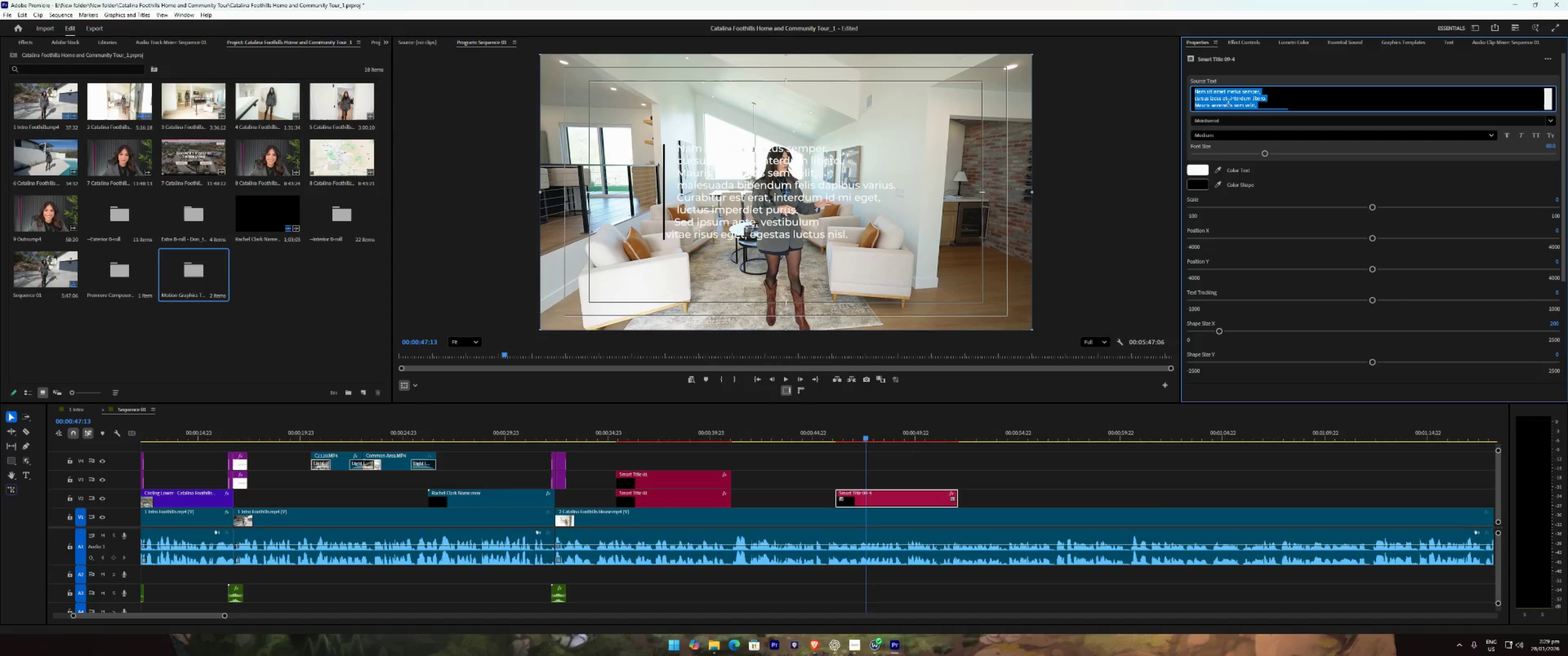 
key(Control+A)
 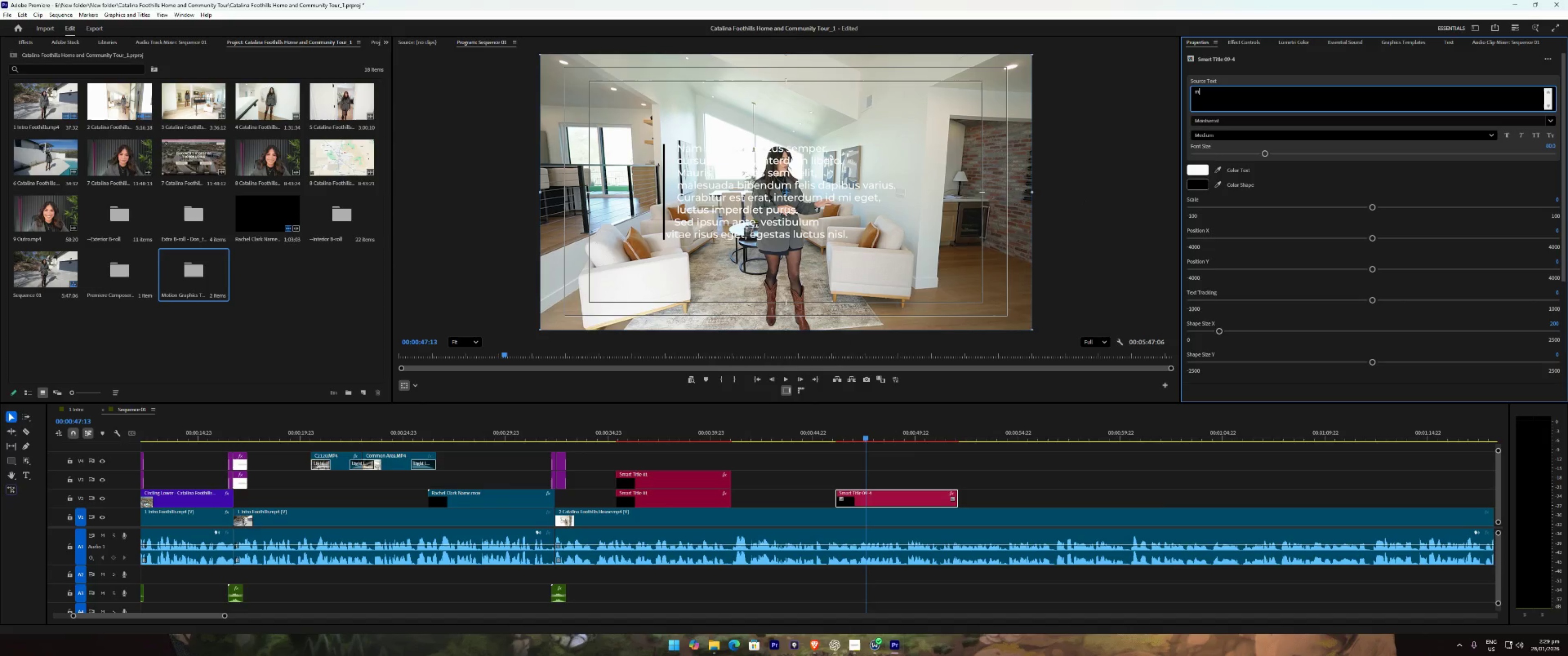 
type(multi-level home)
 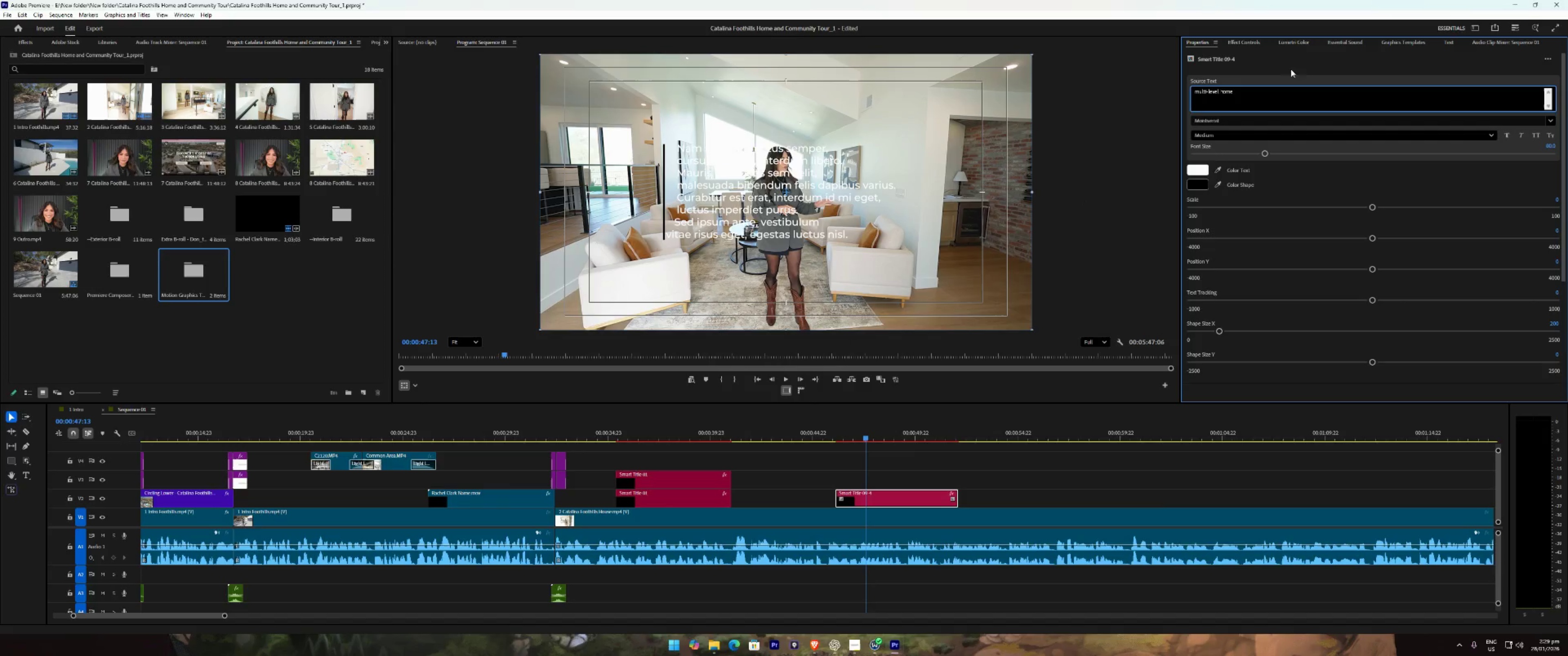 
left_click([1300, 64])
 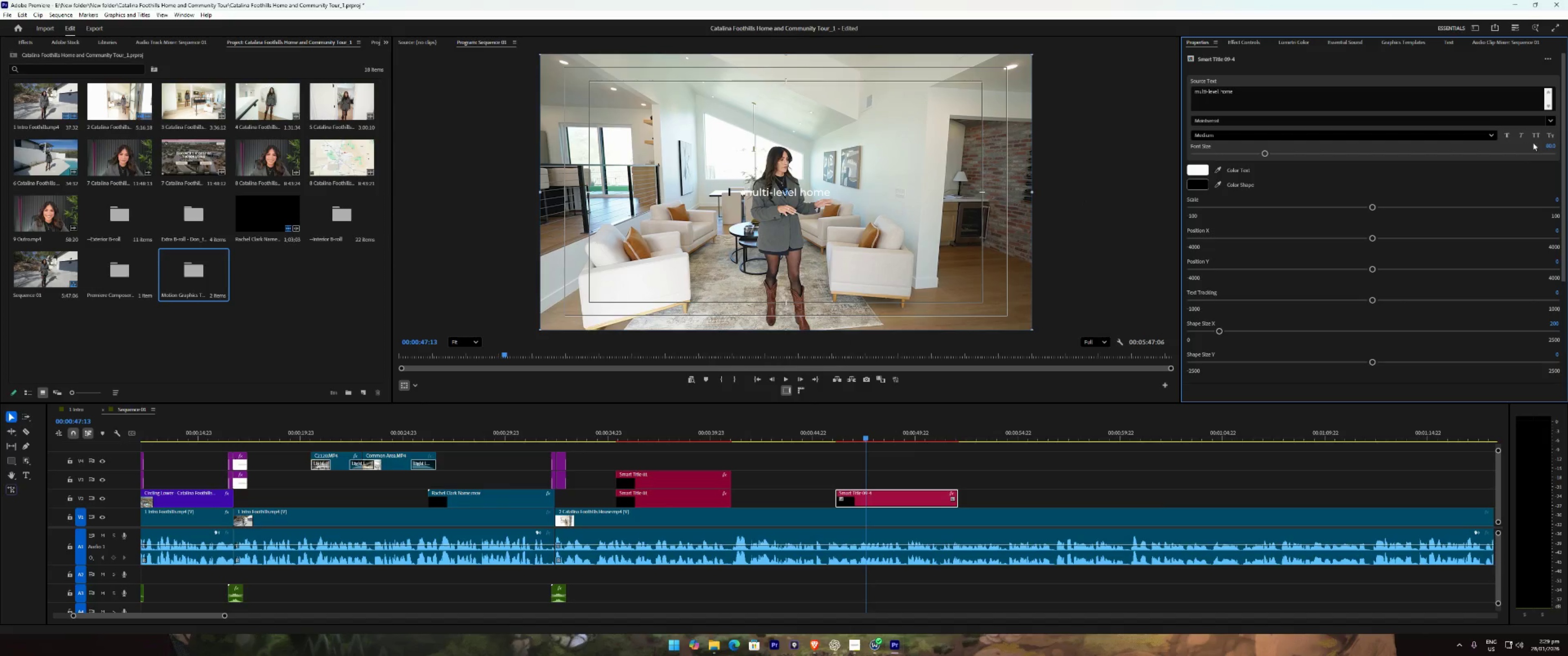 
left_click([1535, 134])
 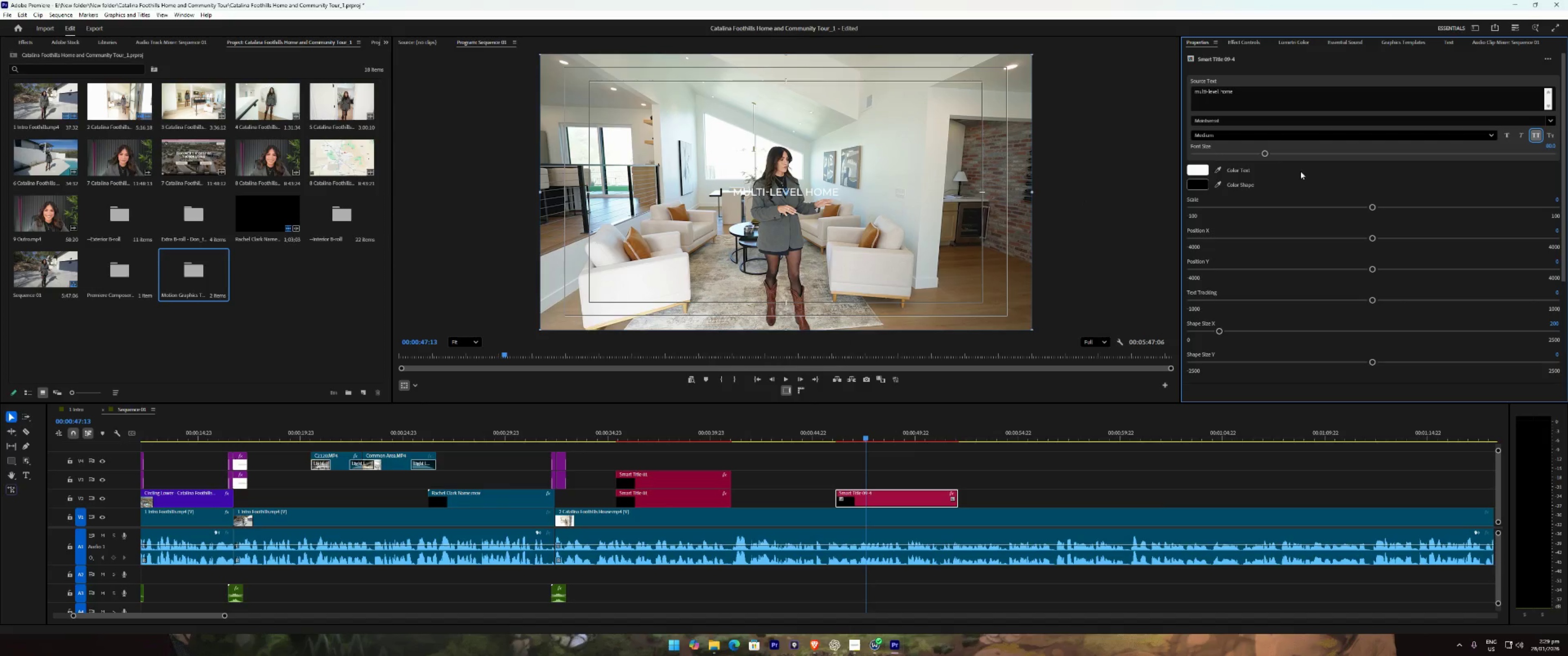 
left_click_drag(start_coordinate=[1273, 153], to_coordinate=[1317, 151])
 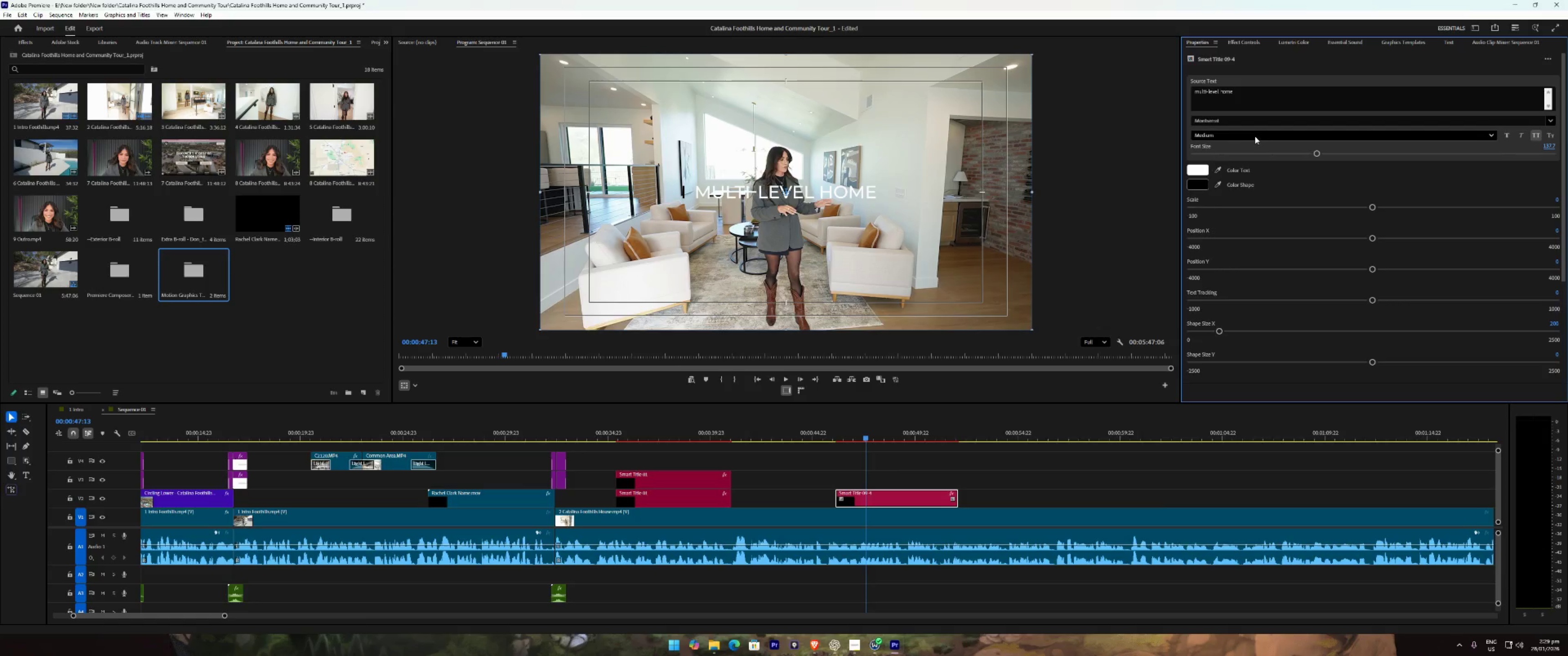 
left_click([1254, 135])
 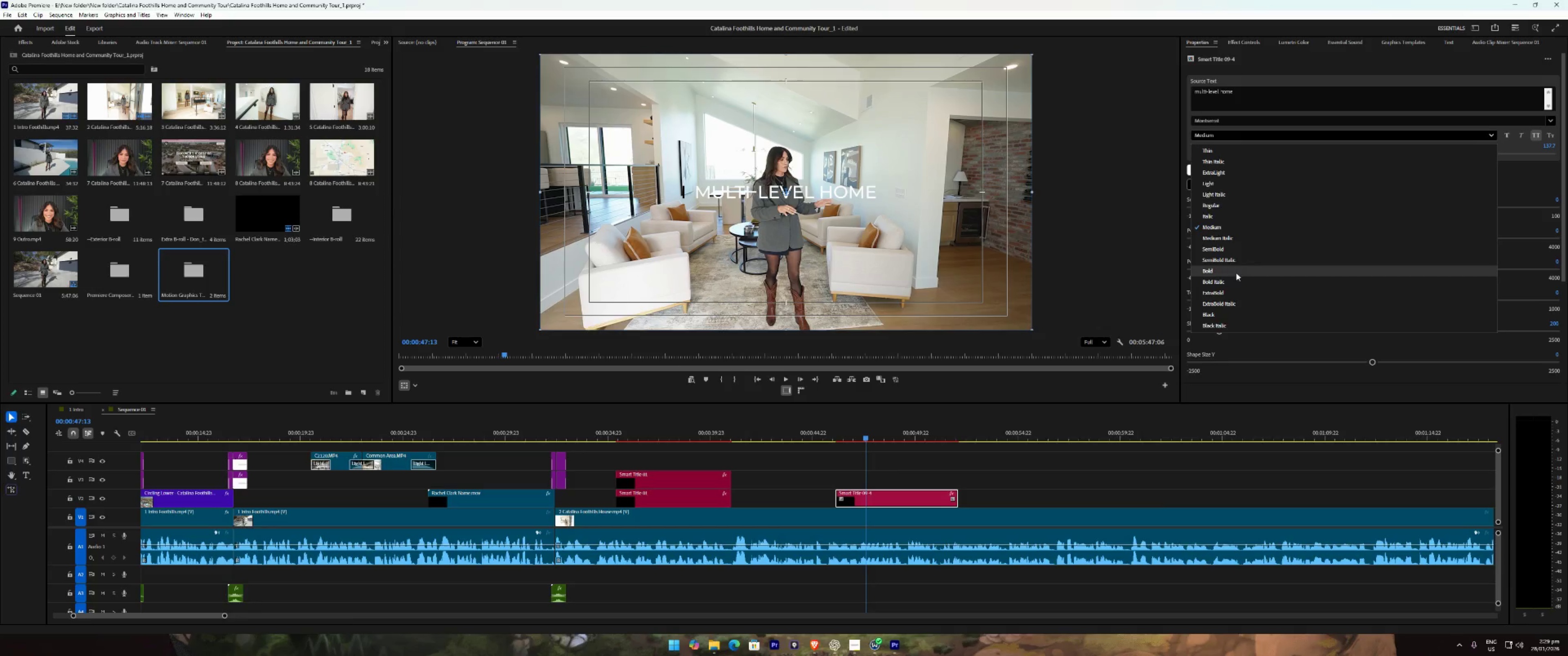 
left_click([1236, 273])
 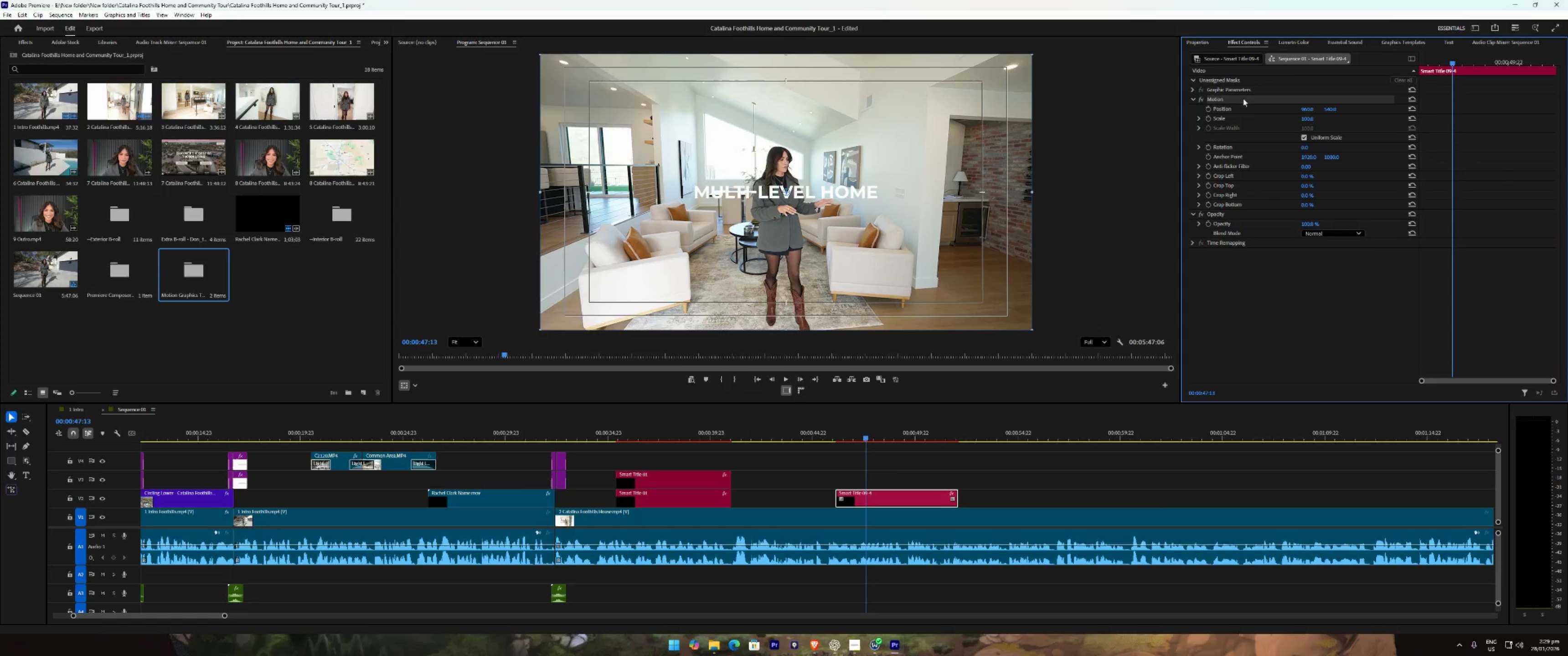 
left_click_drag(start_coordinate=[882, 204], to_coordinate=[769, 318])
 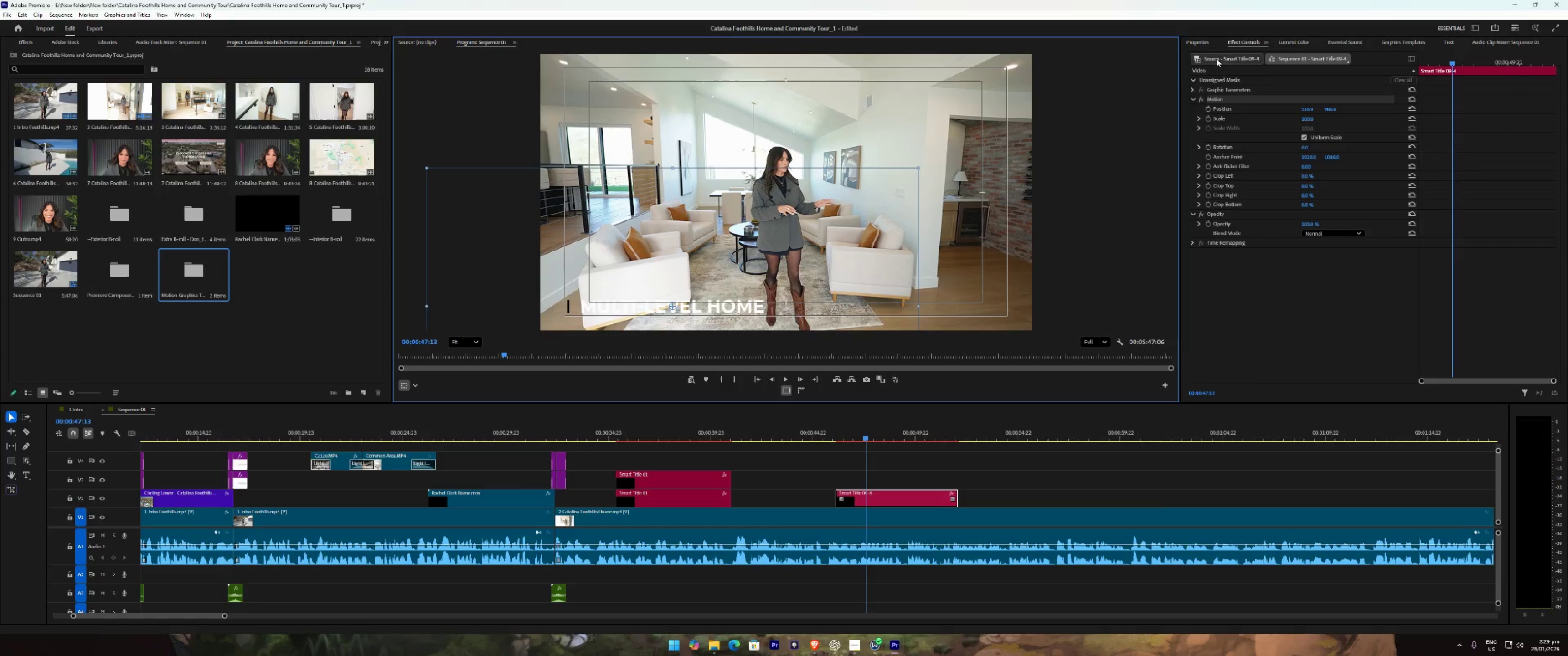 
left_click([1209, 43])
 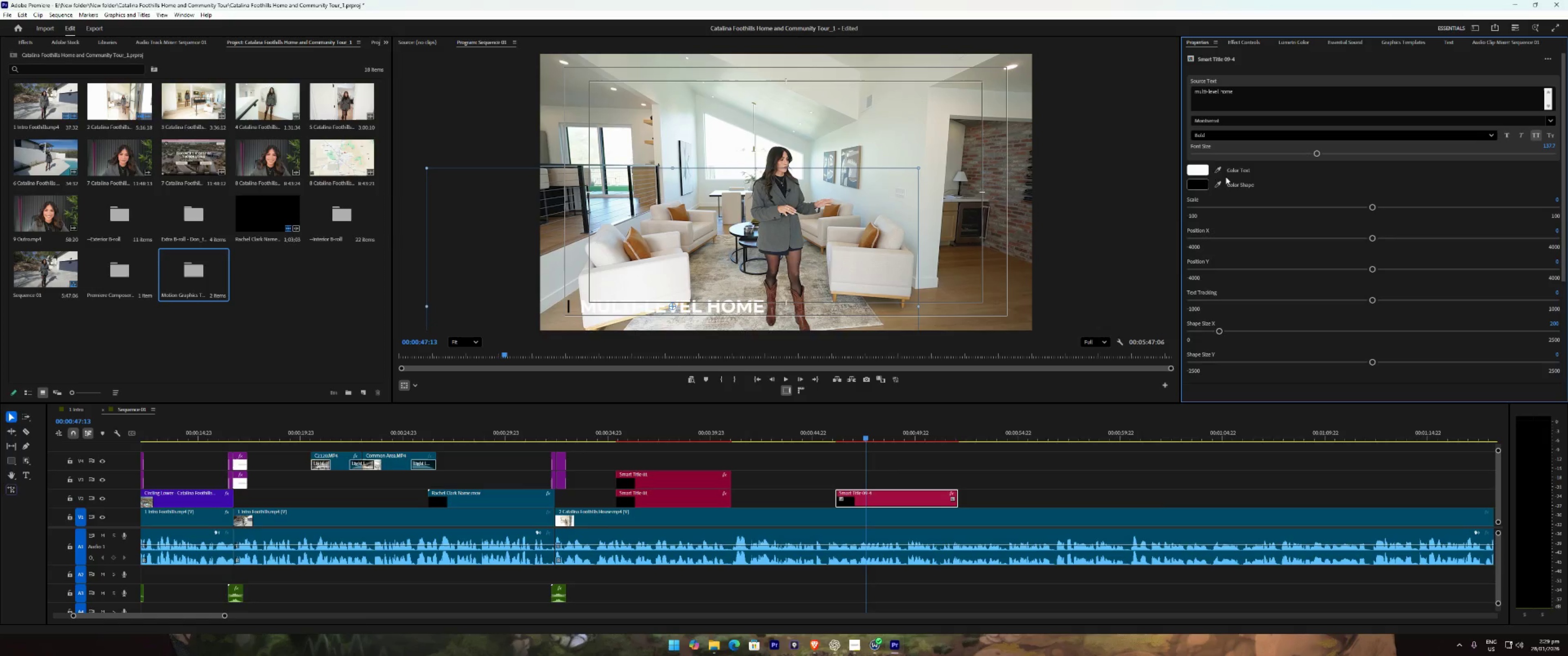 
left_click([1197, 173])
 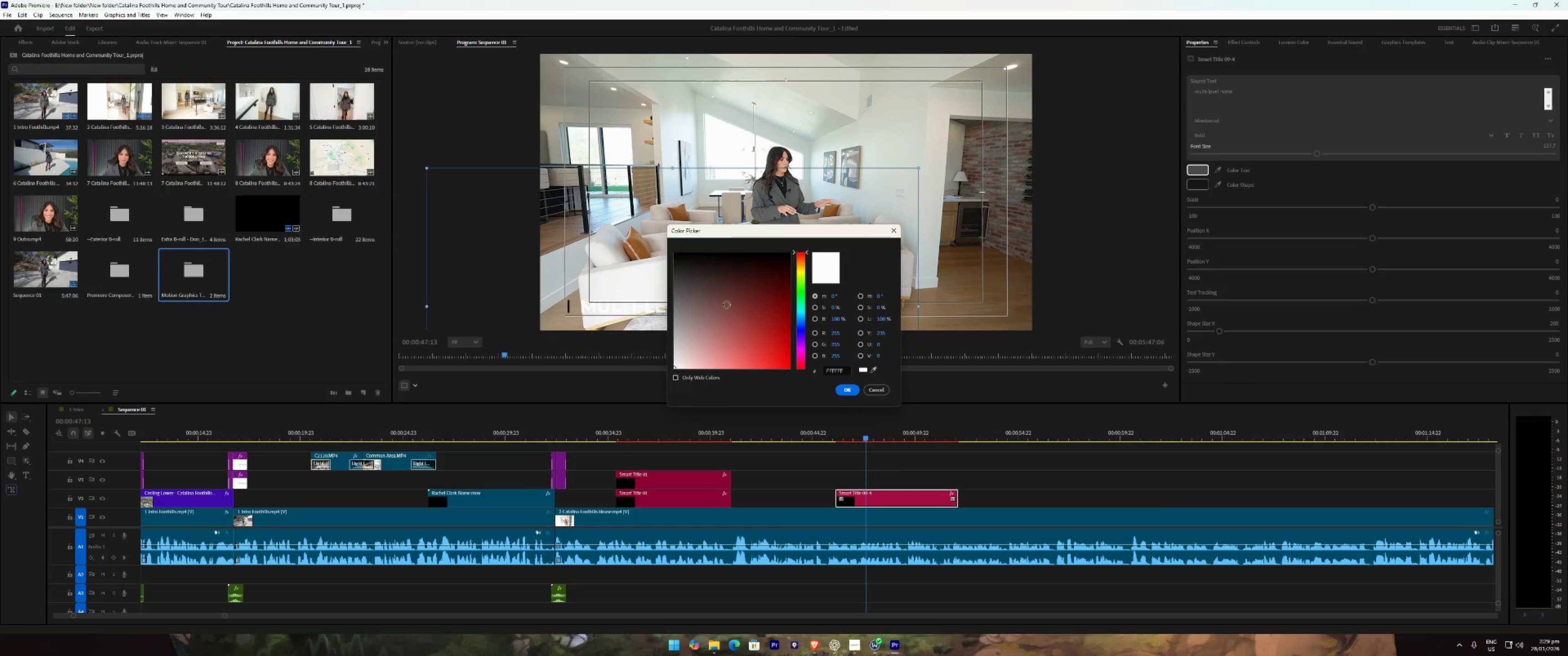 
left_click_drag(start_coordinate=[719, 309], to_coordinate=[613, 210])
 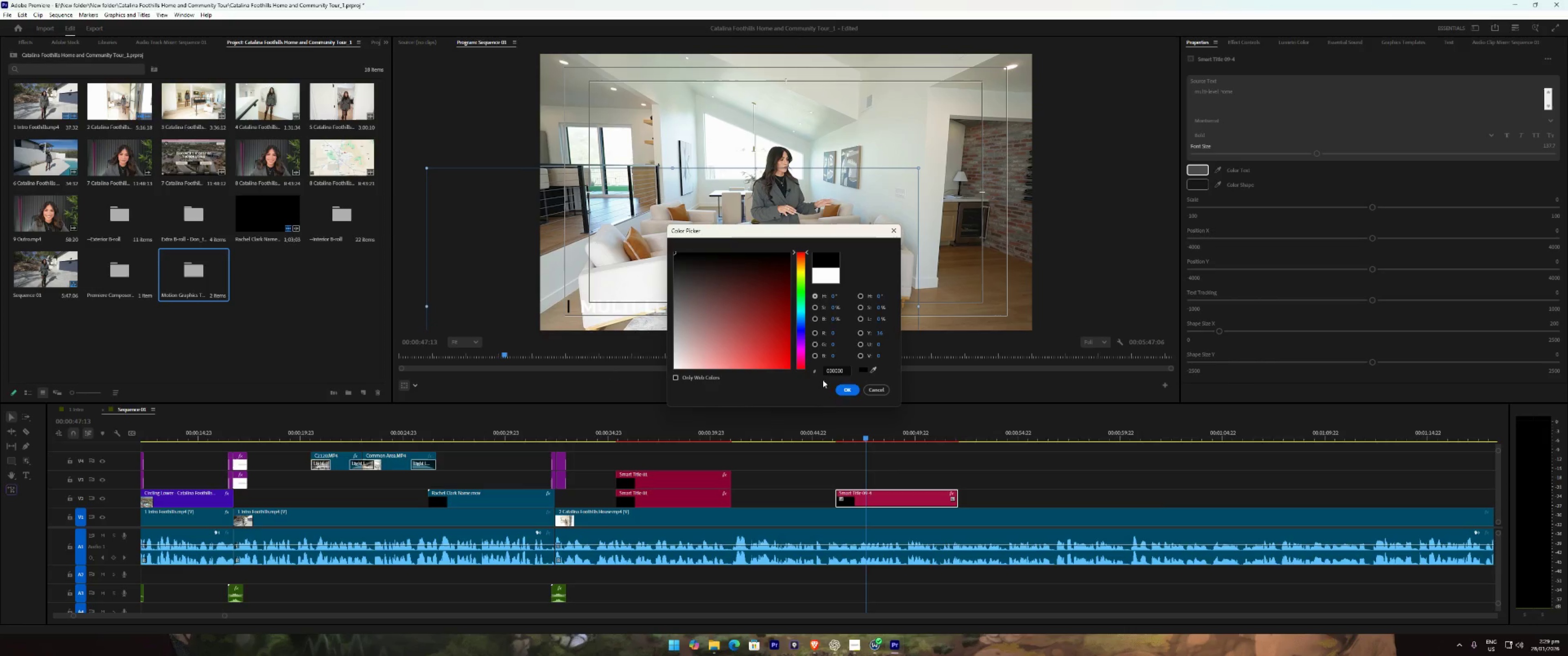 
left_click([844, 390])
 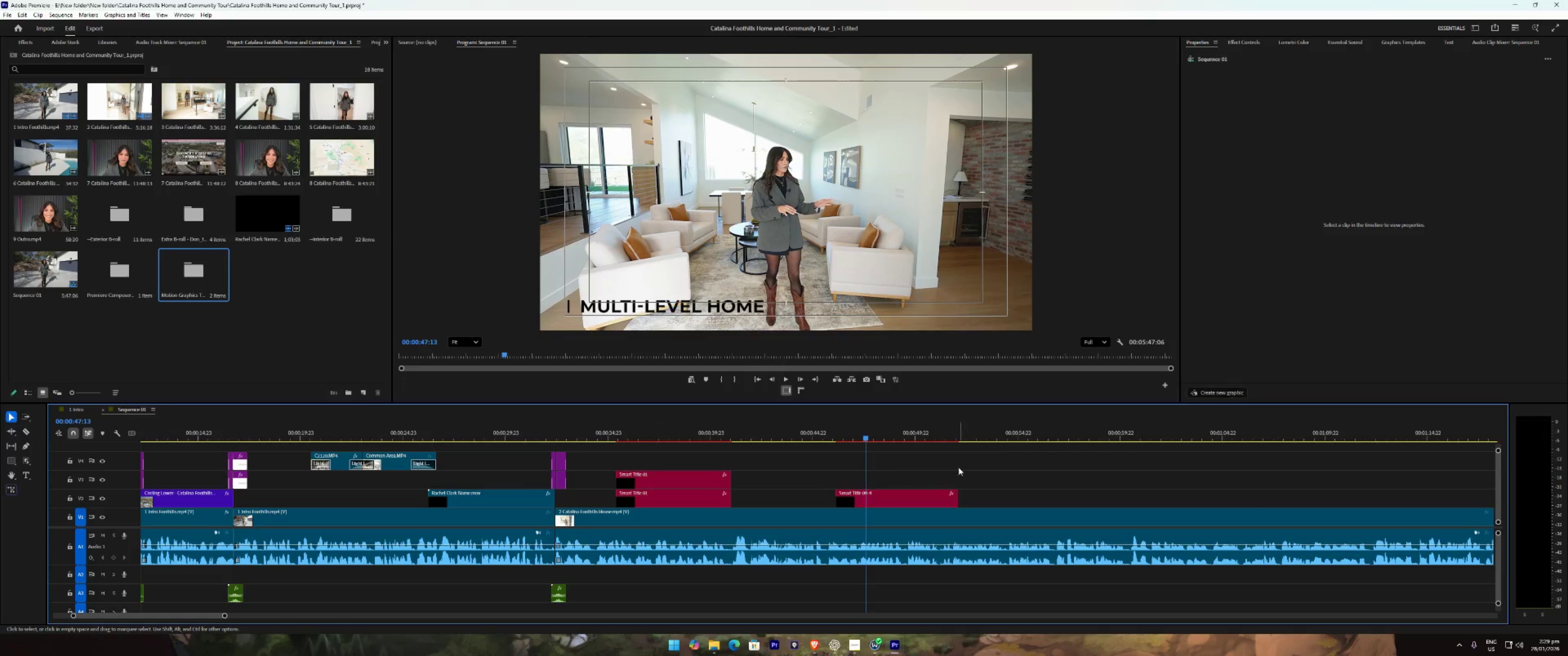 
double_click([798, 435])
 